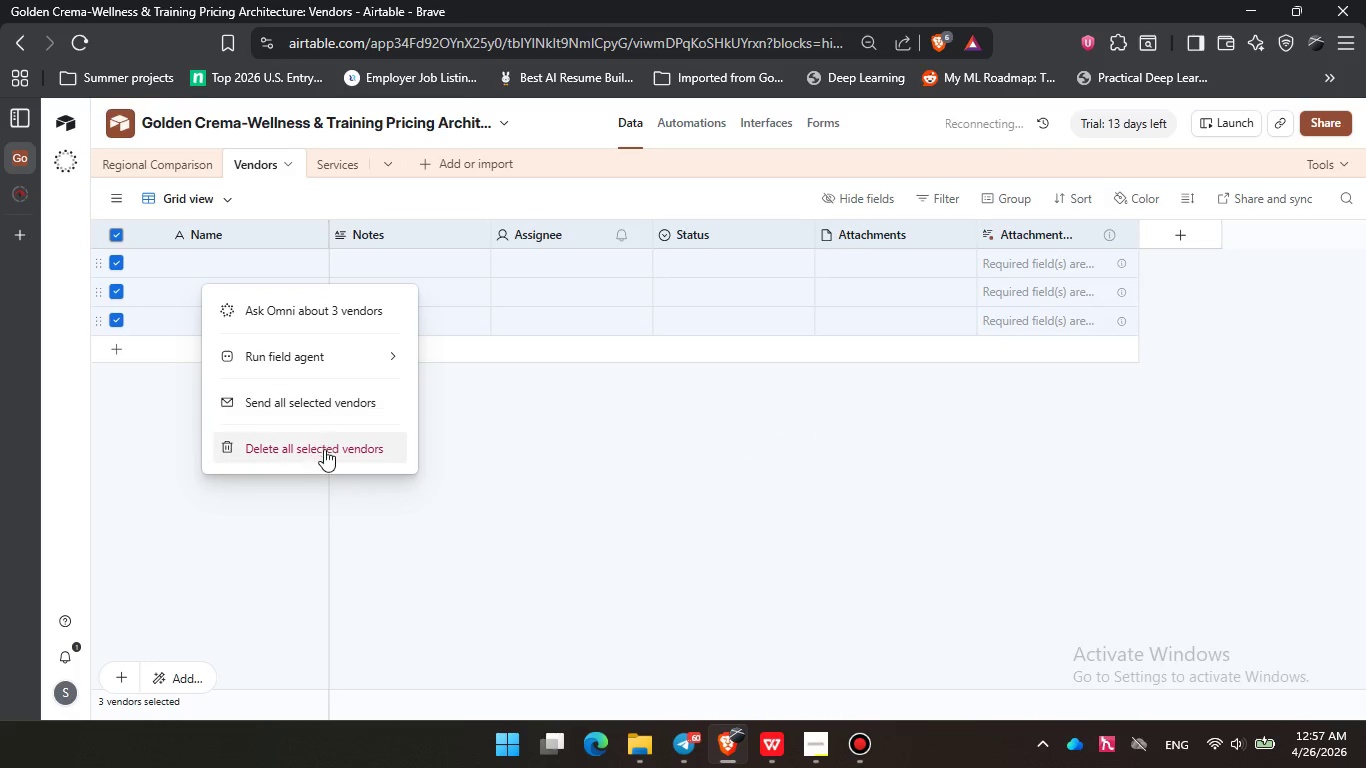 
left_click([327, 453])
 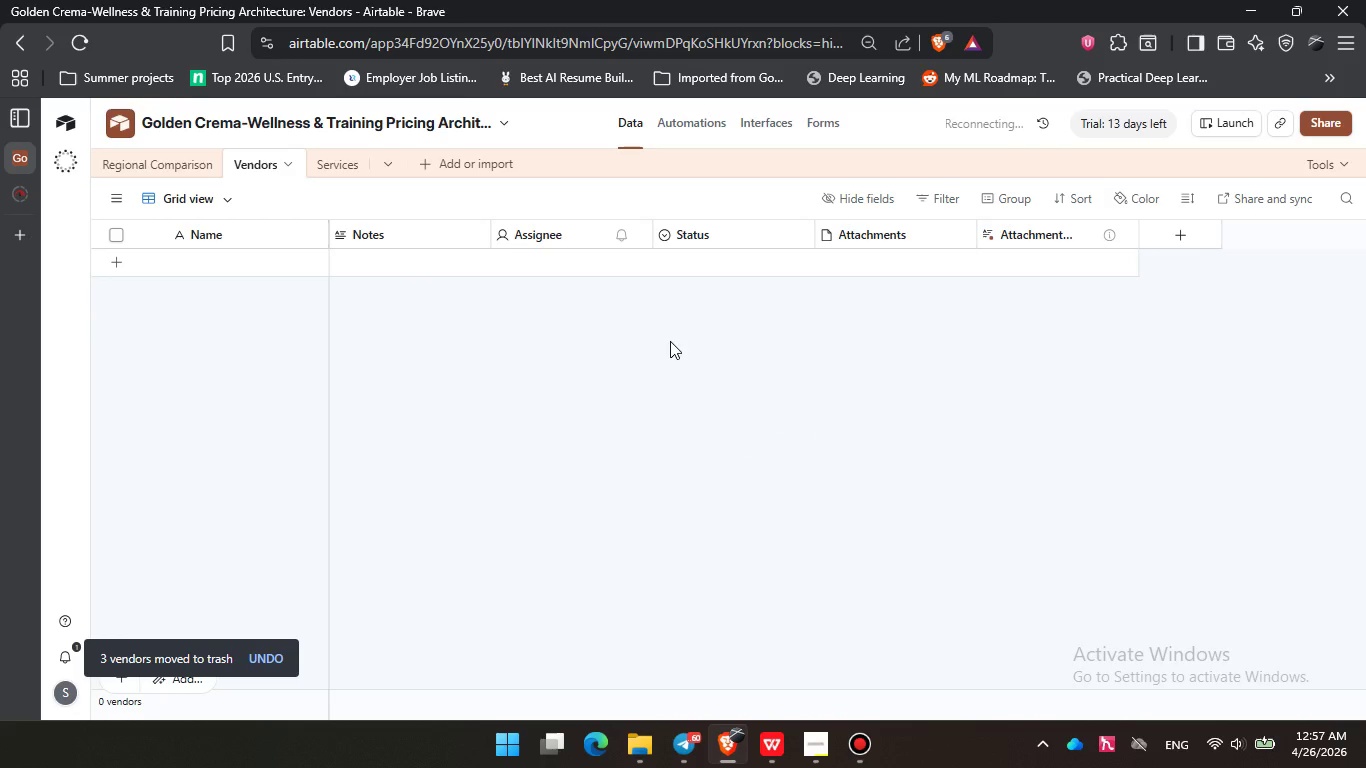 
wait(5.36)
 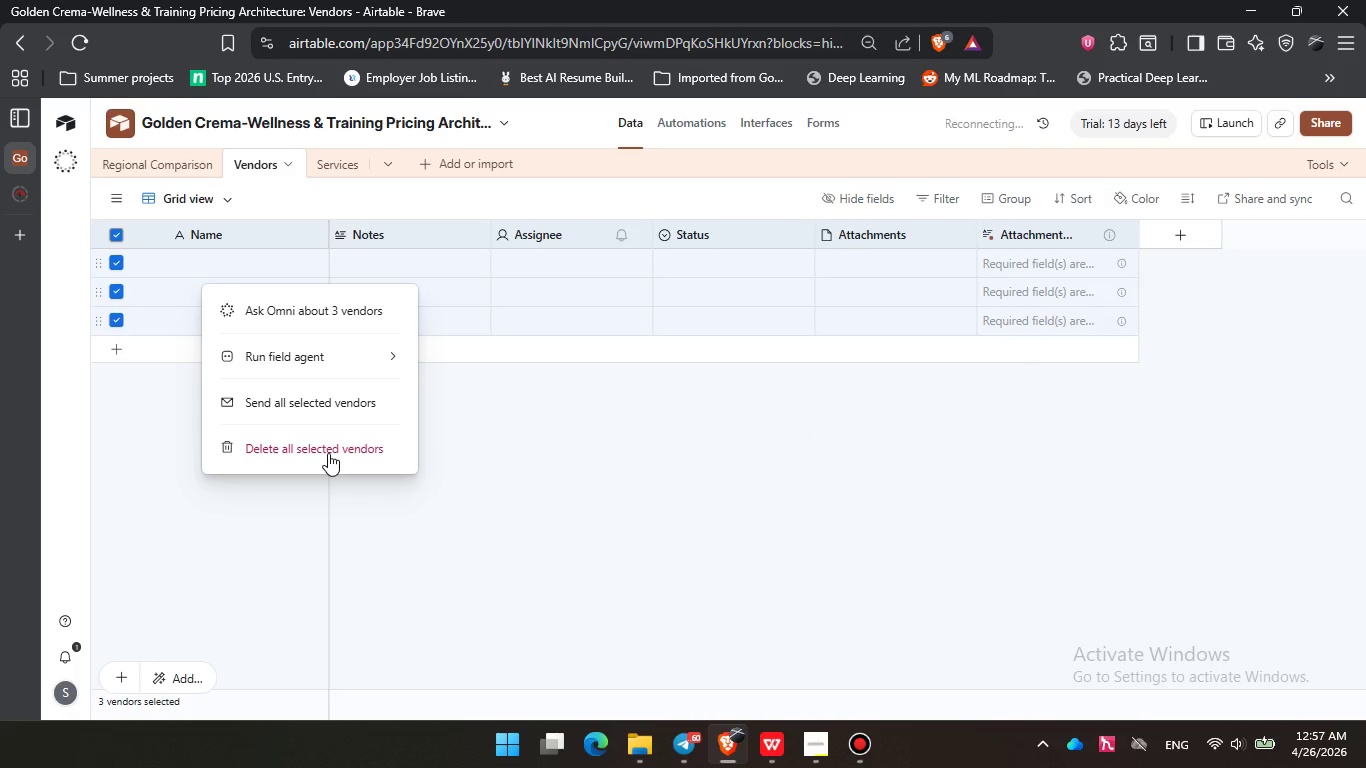 
left_click([1332, 163])
 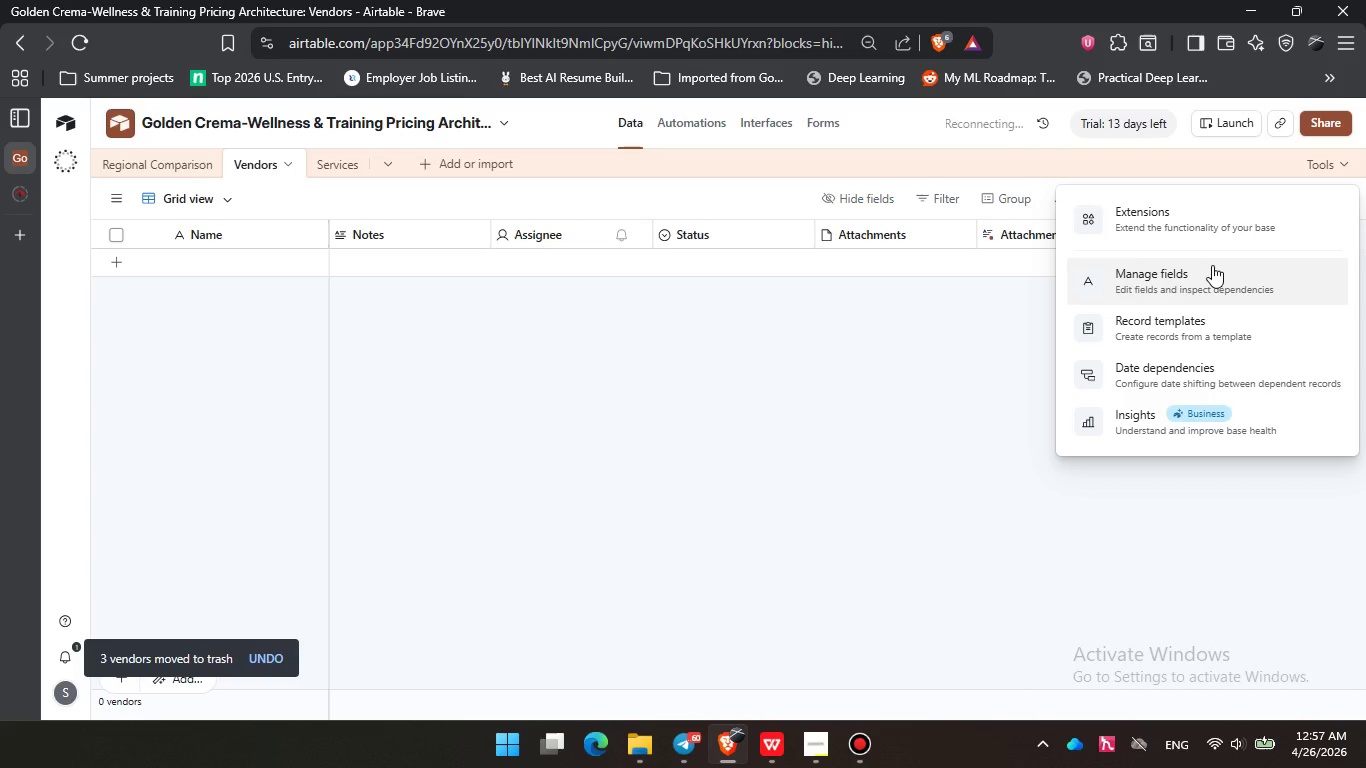 
left_click([1212, 266])
 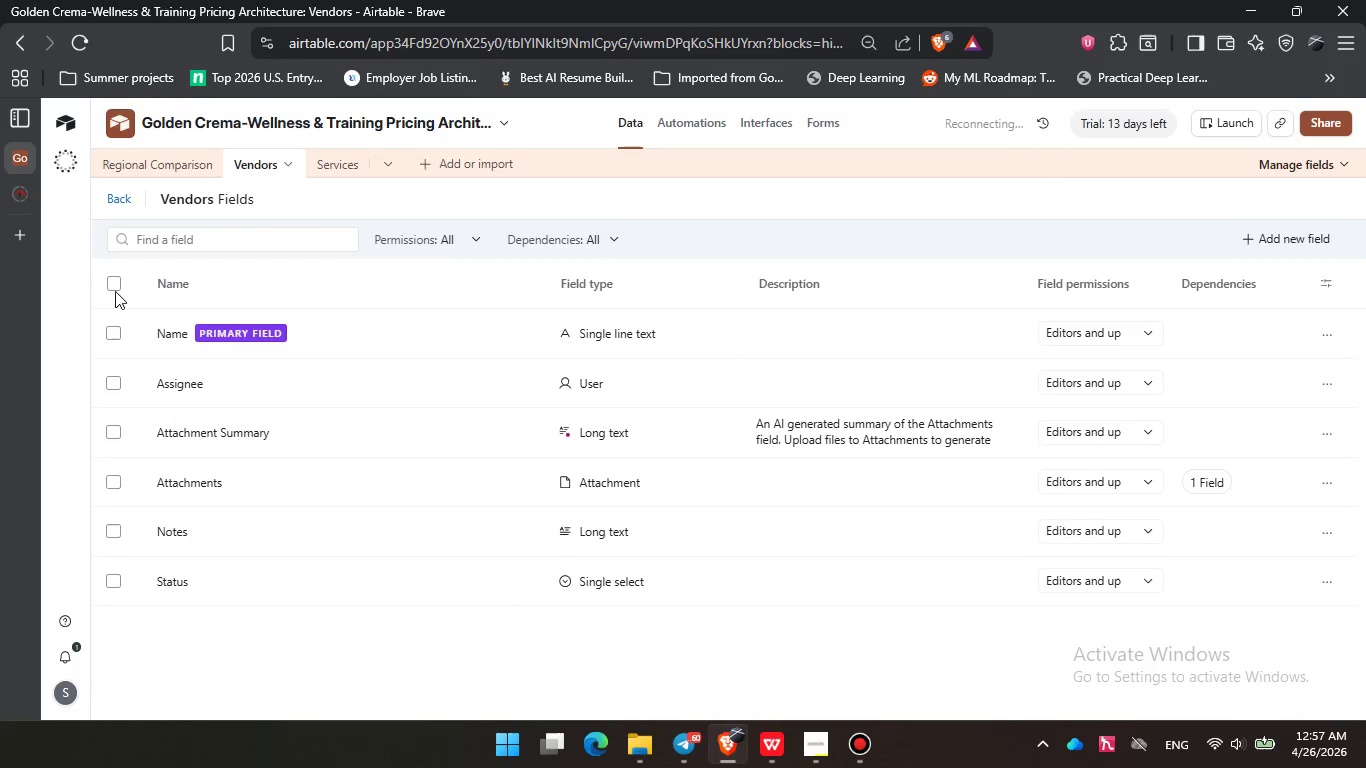 
left_click([113, 286])
 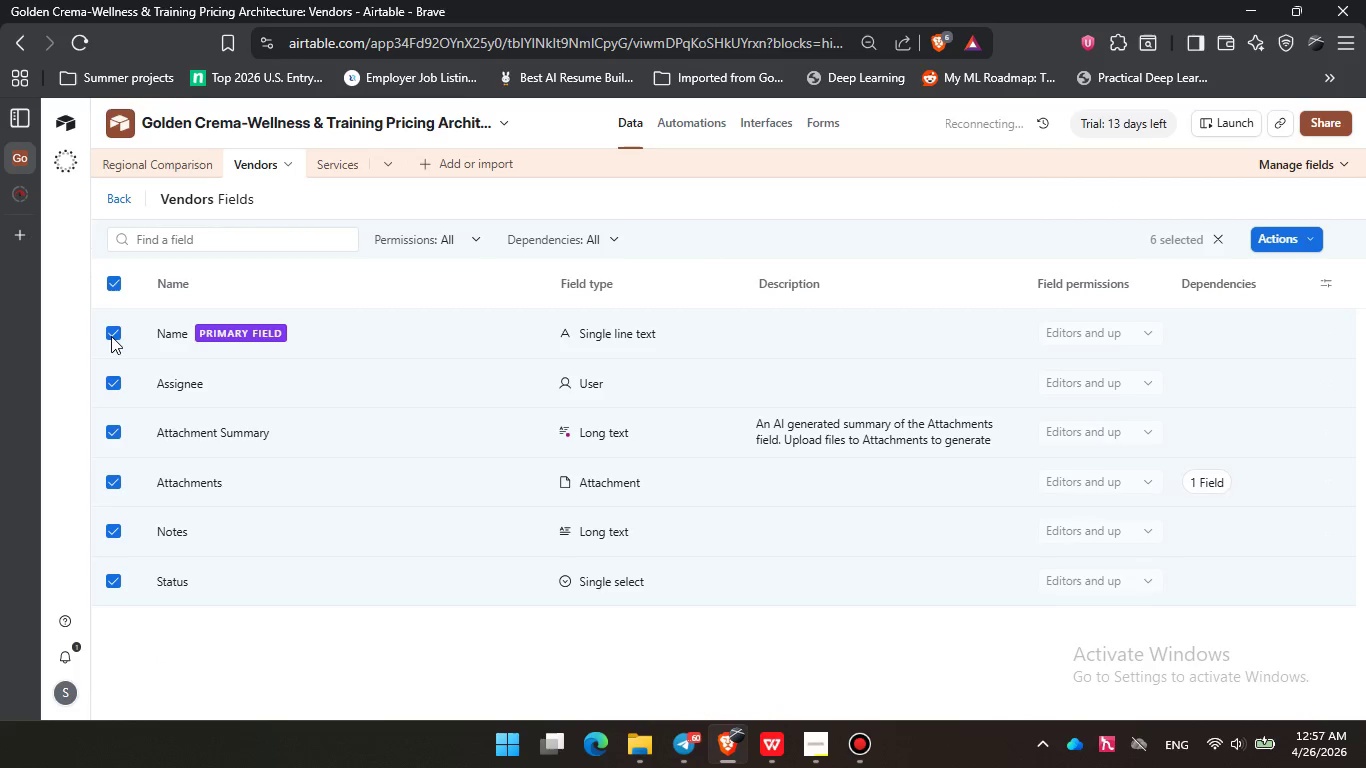 
left_click([111, 335])
 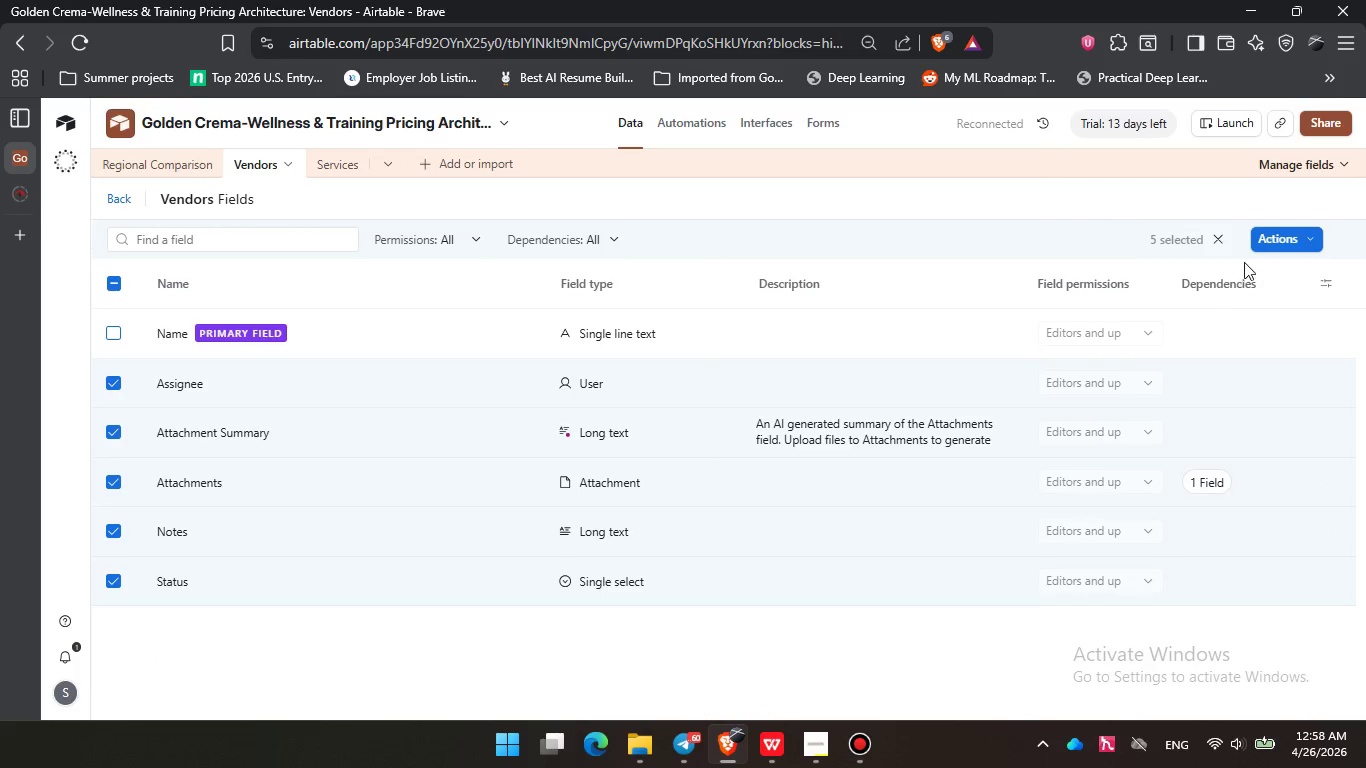 
left_click([1284, 239])
 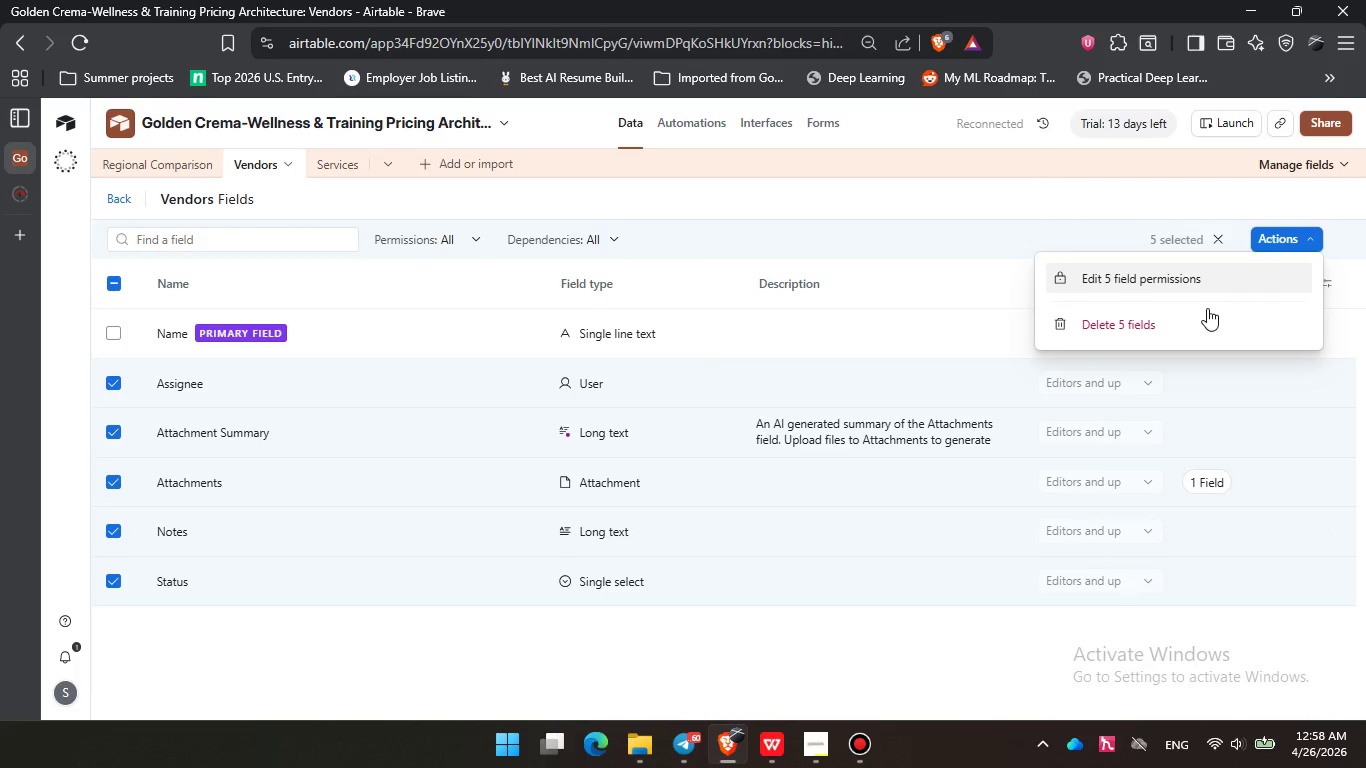 
left_click([1207, 309])
 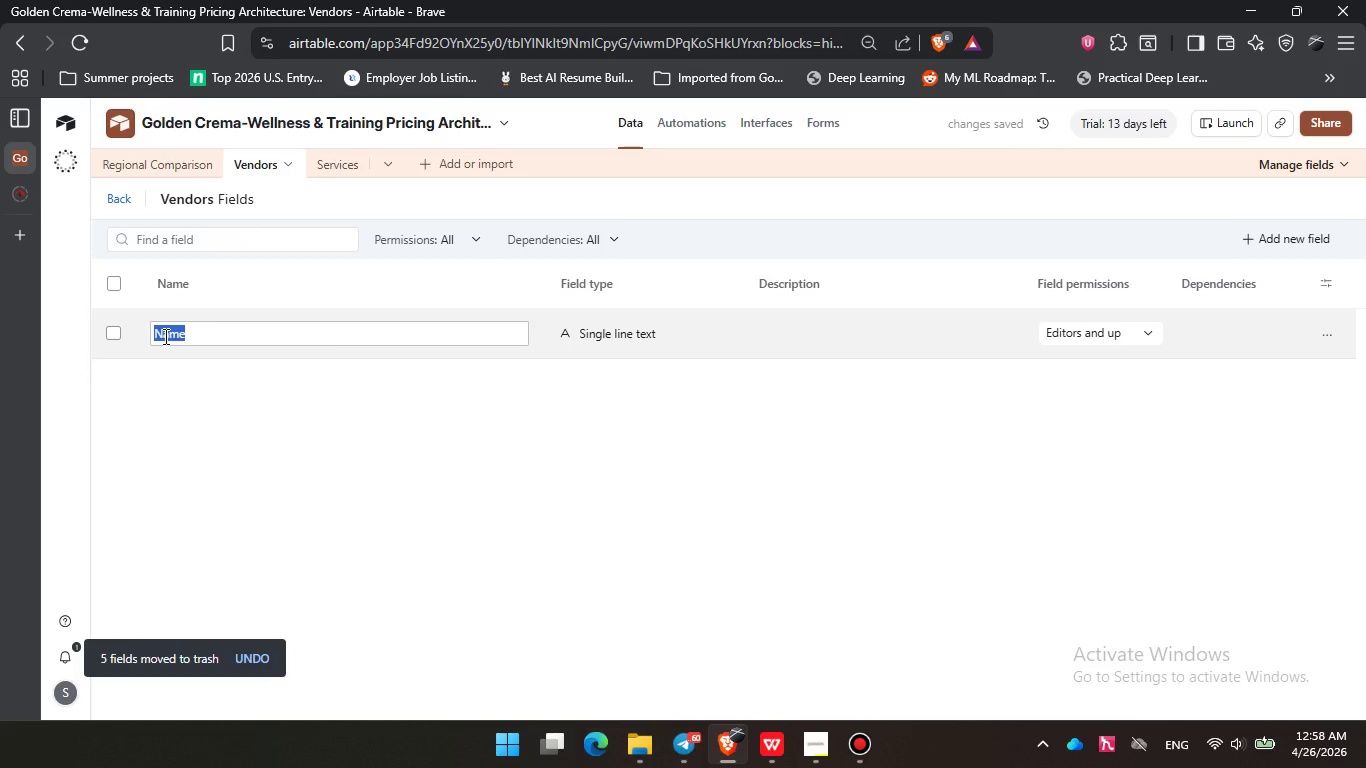 
wait(6.55)
 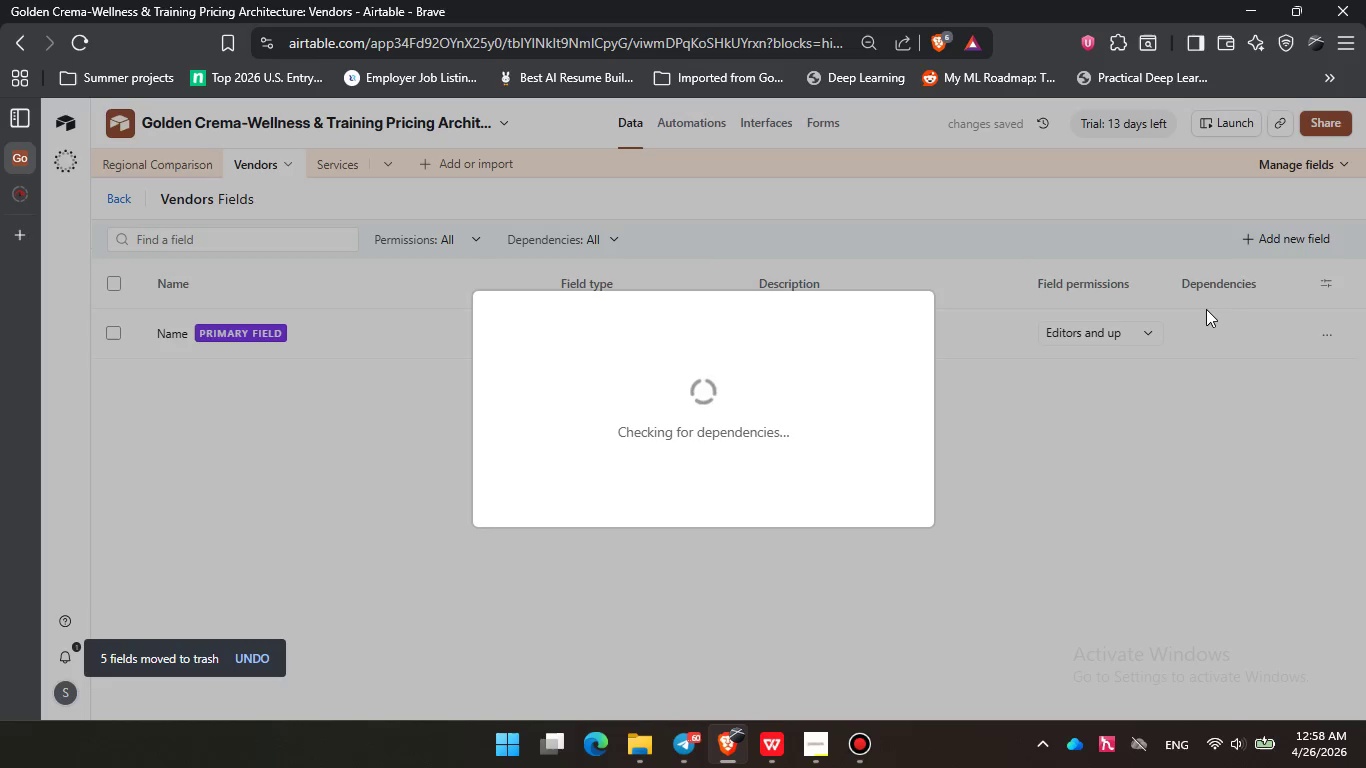 
type(Vendor Name)
 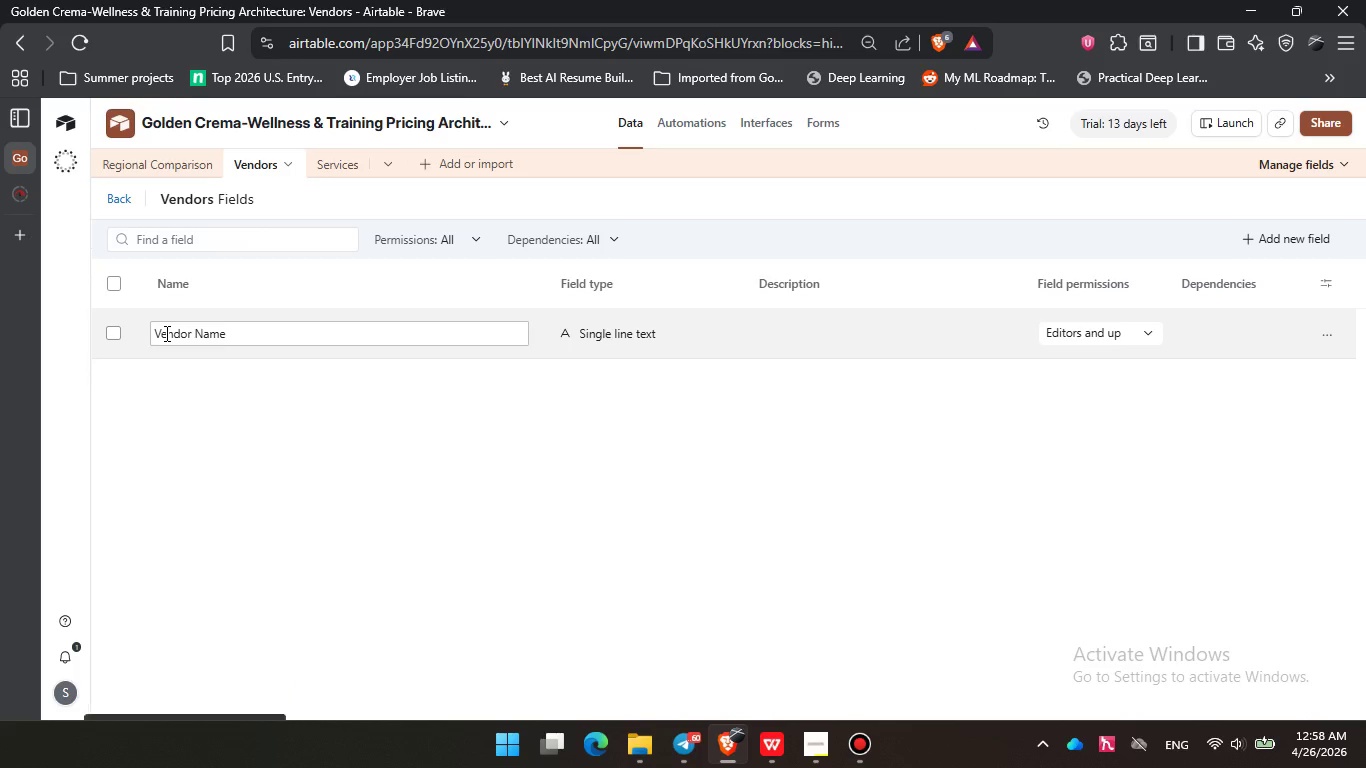 
key(Enter)
 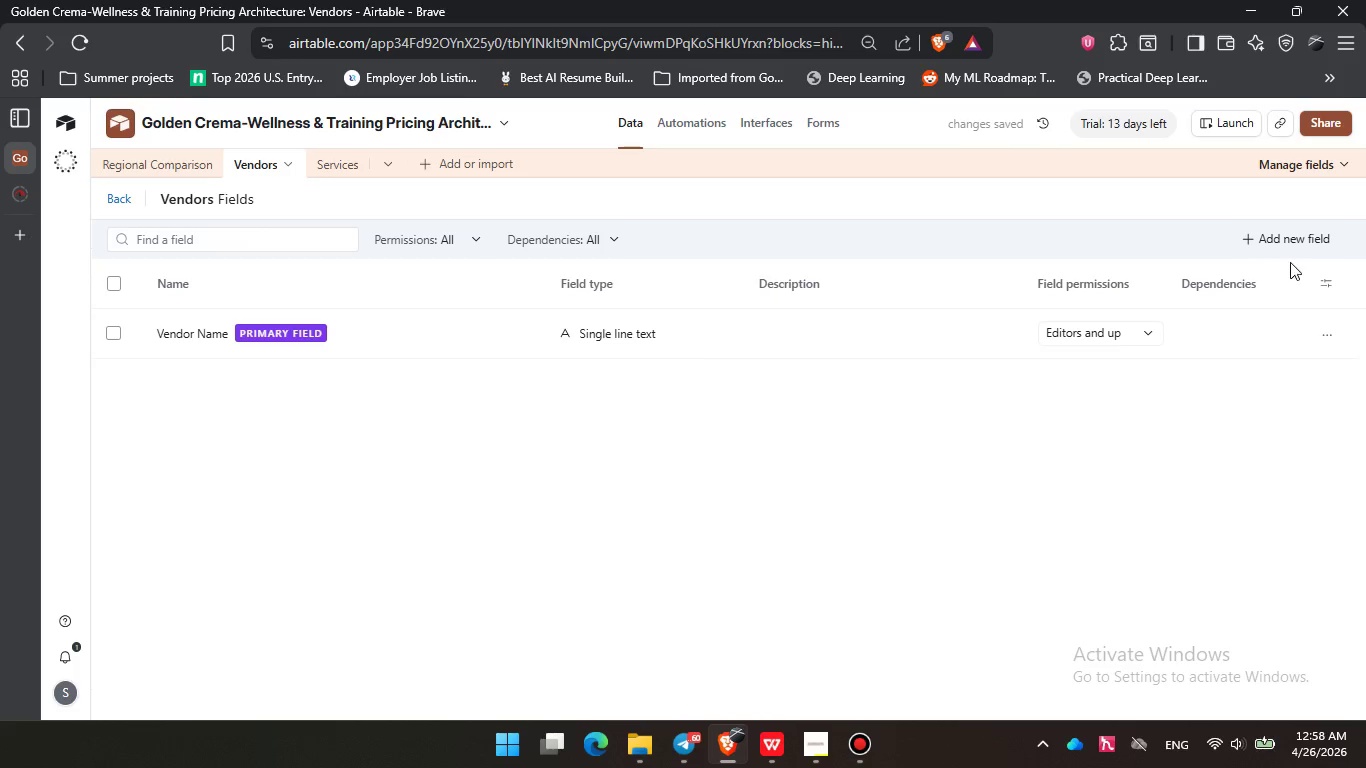 
type(link)
 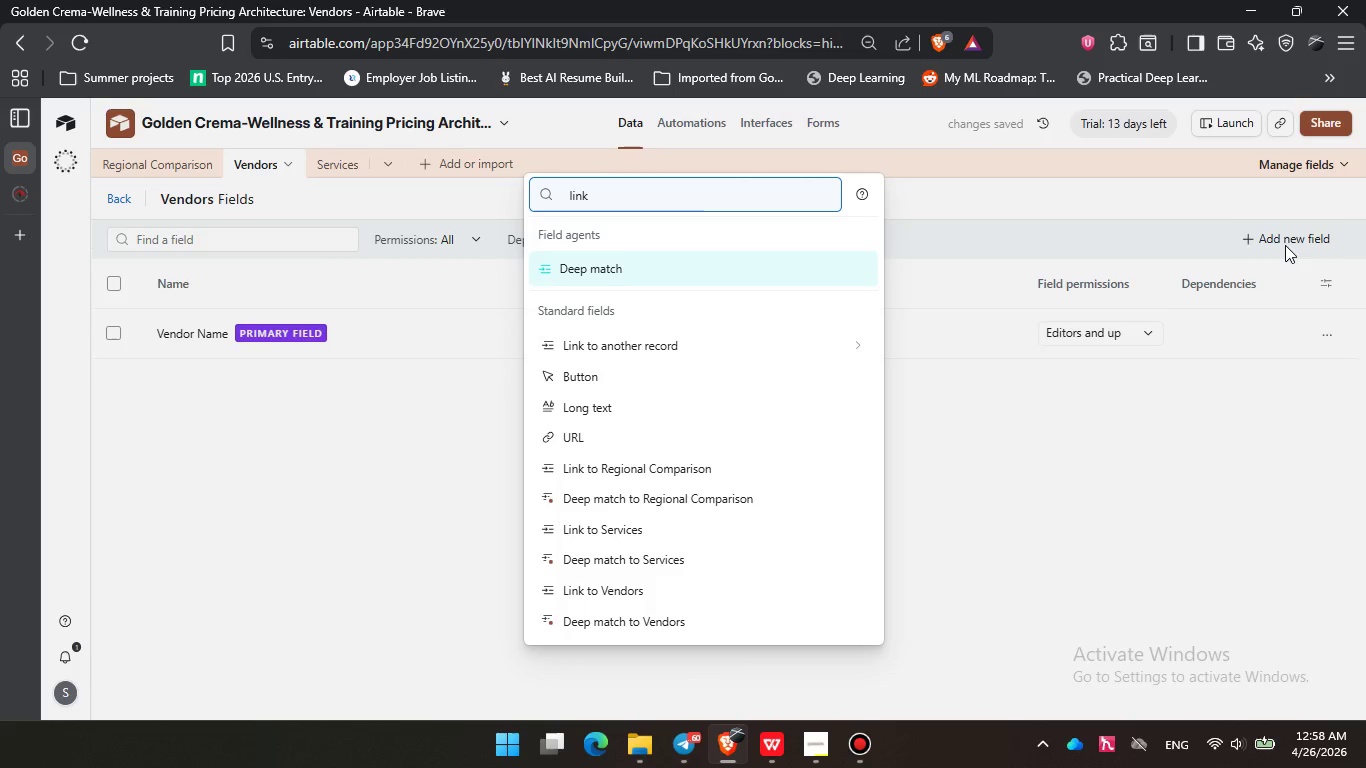 
key(ArrowDown)
 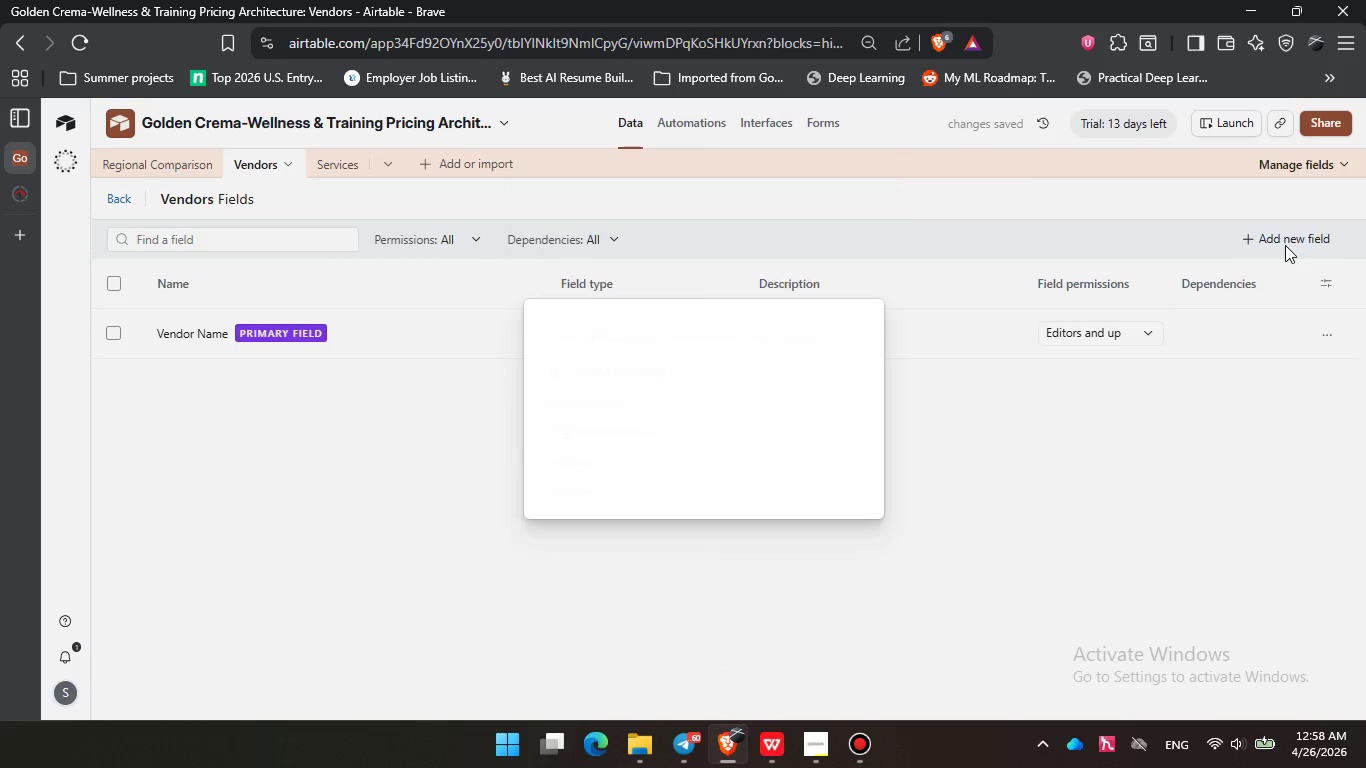 
key(Enter)
 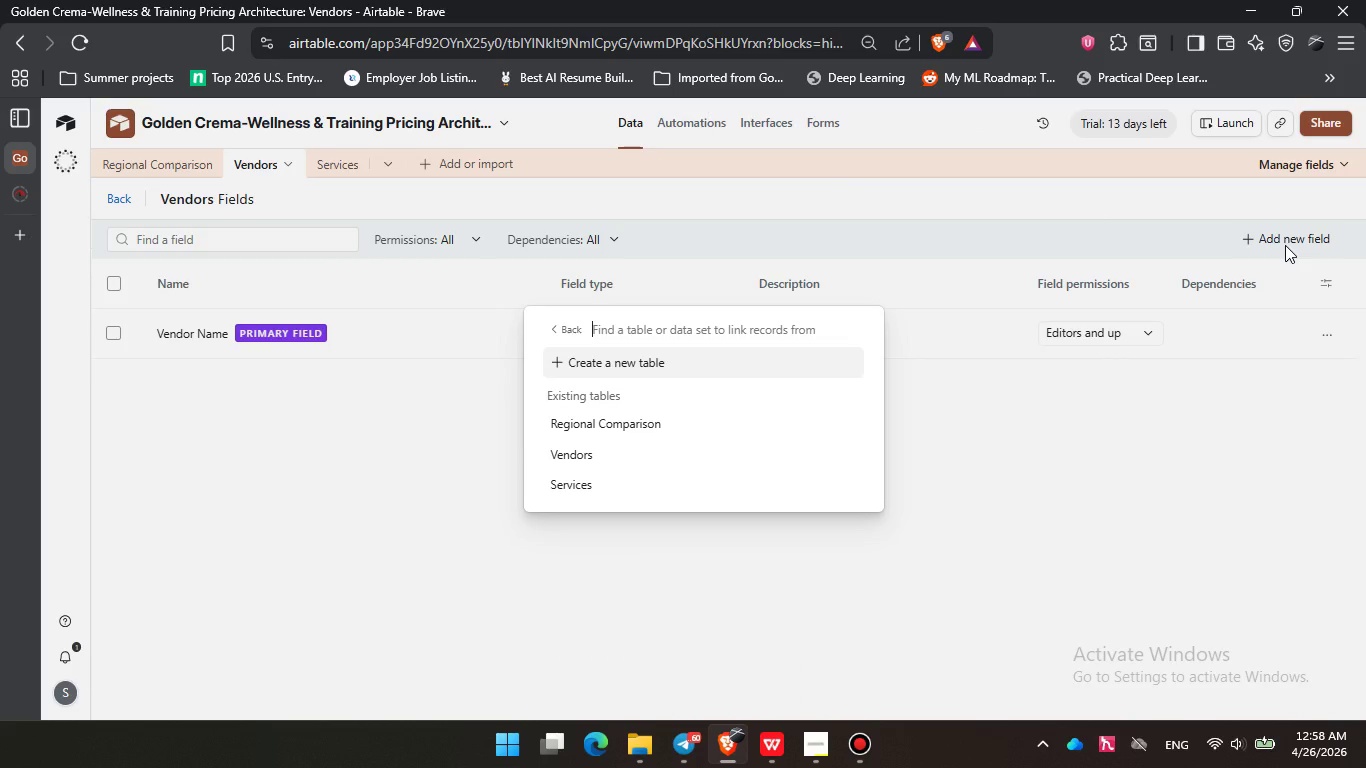 
wait(5.97)
 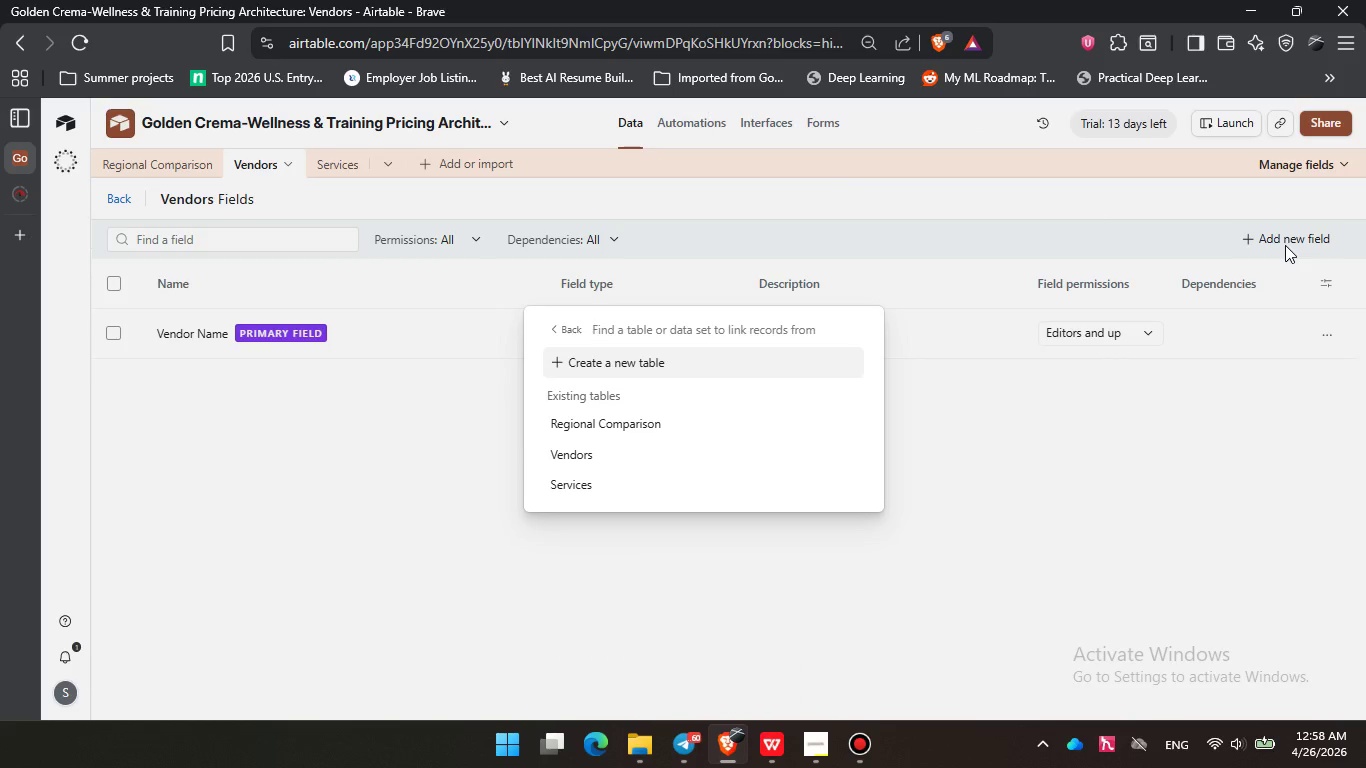 
key(ArrowDown)
 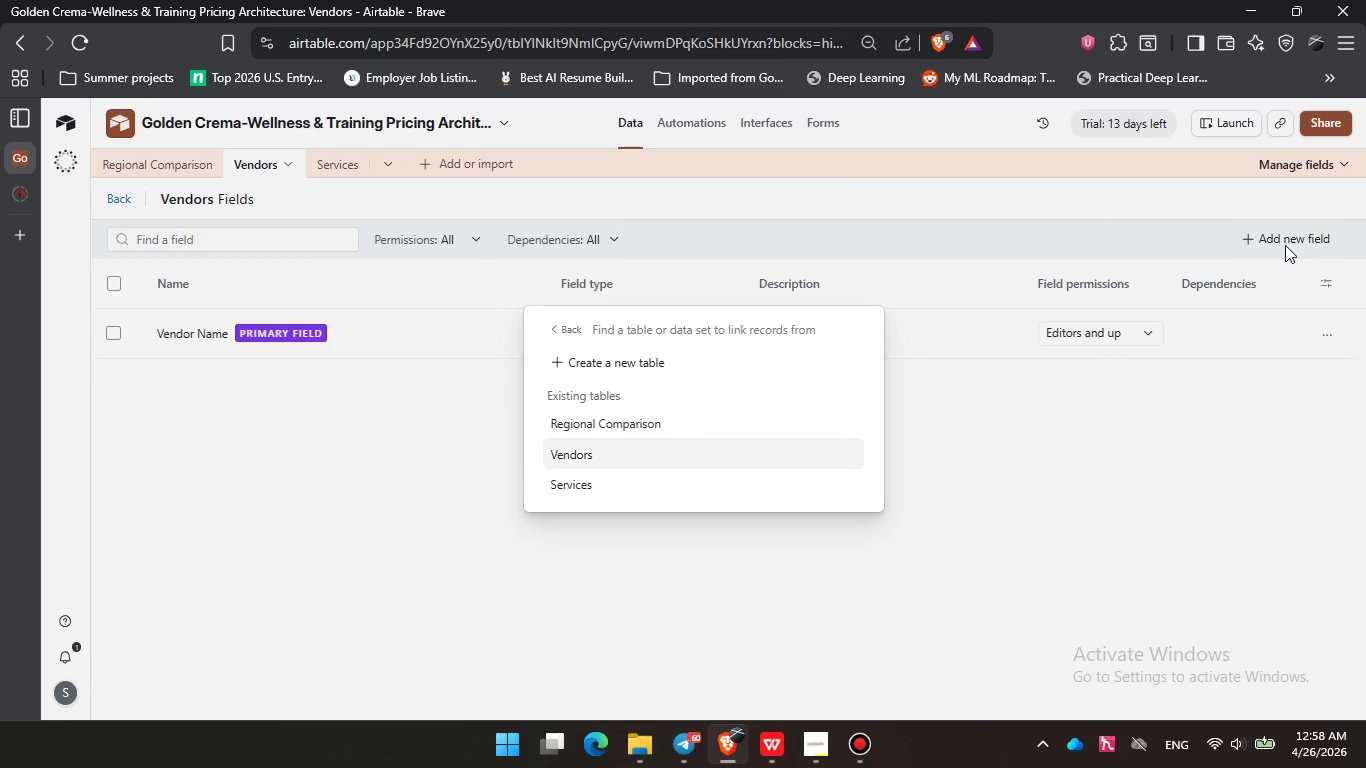 
key(ArrowDown)
 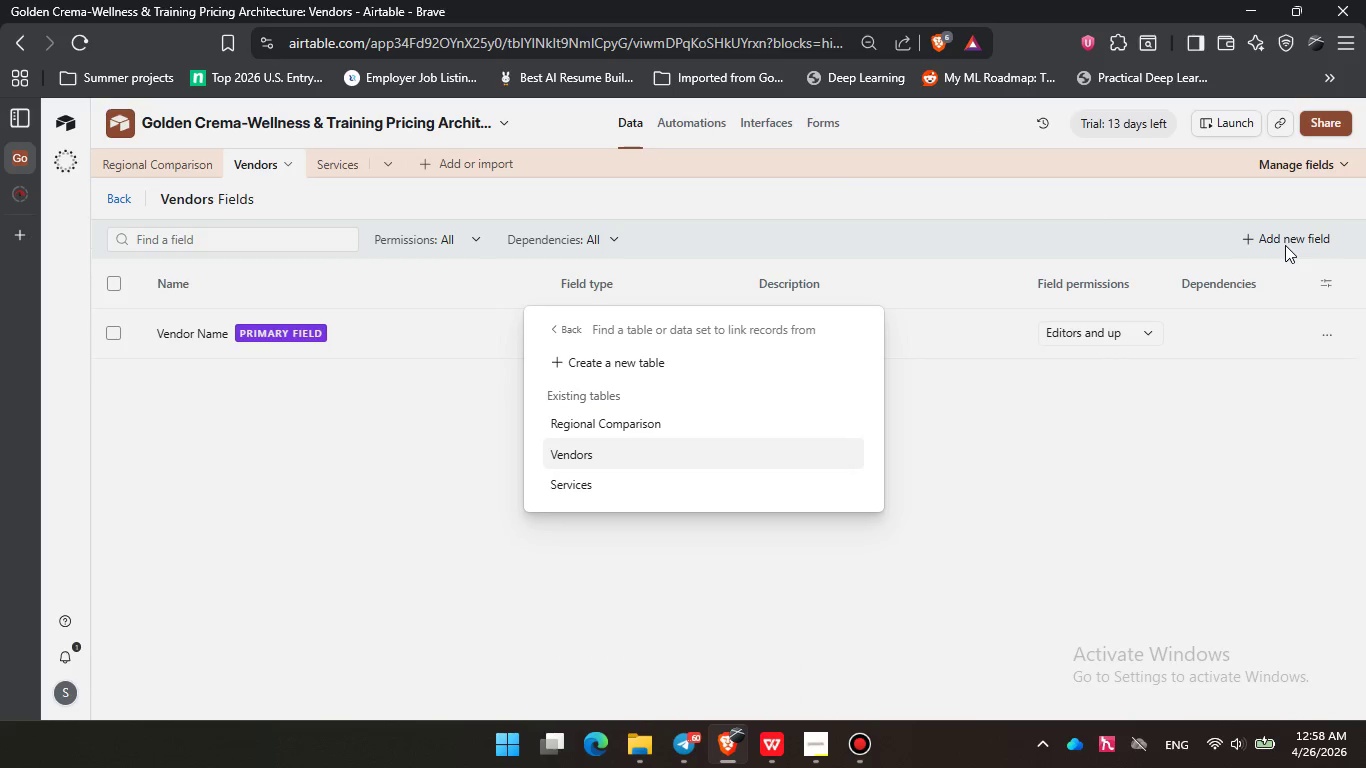 
key(ArrowDown)
 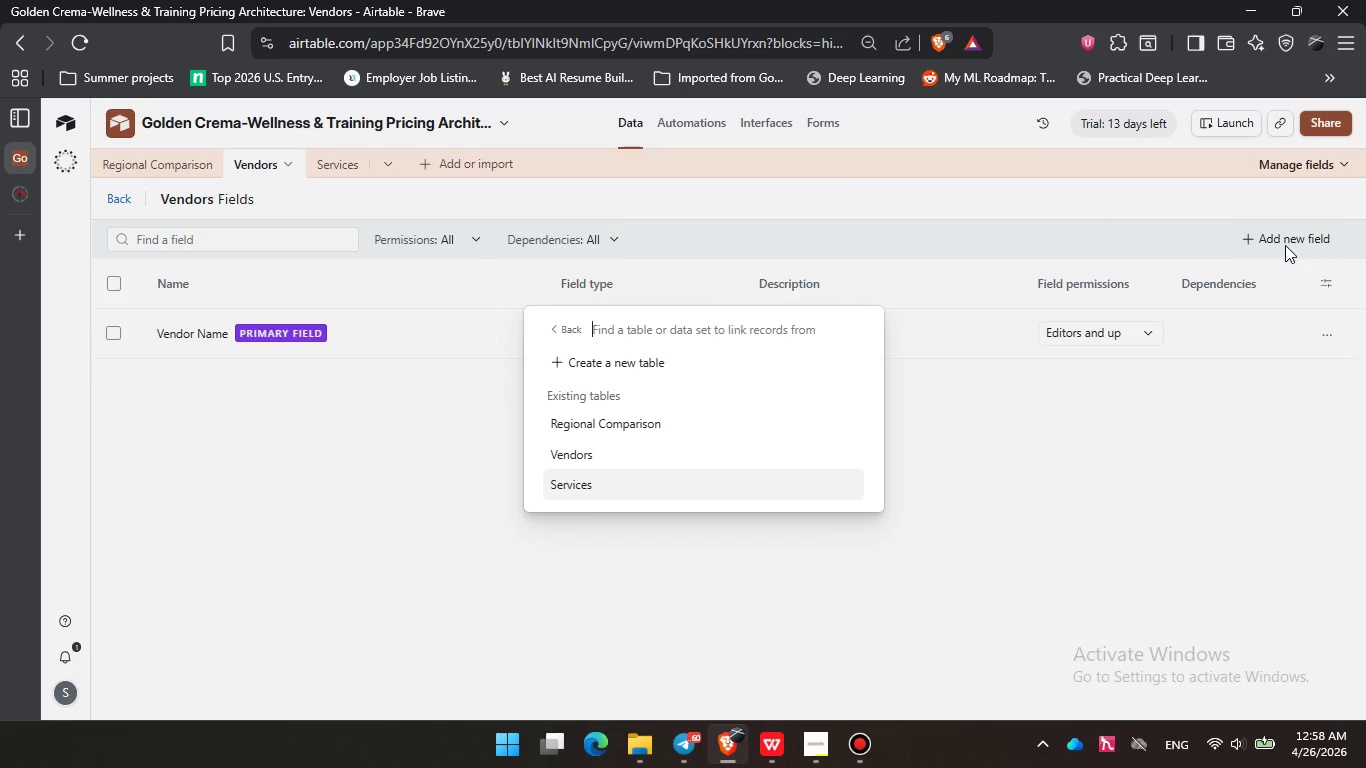 
key(Enter)
 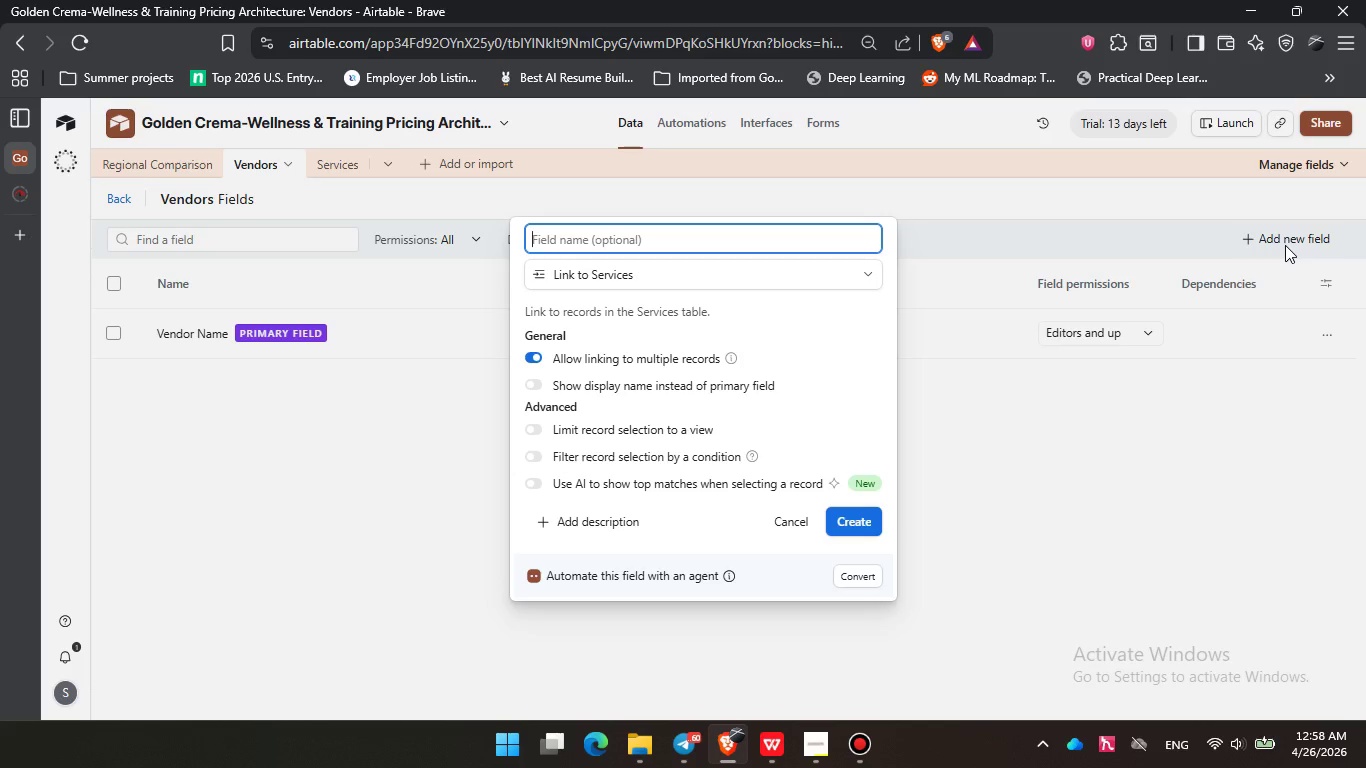 
key(Enter)
 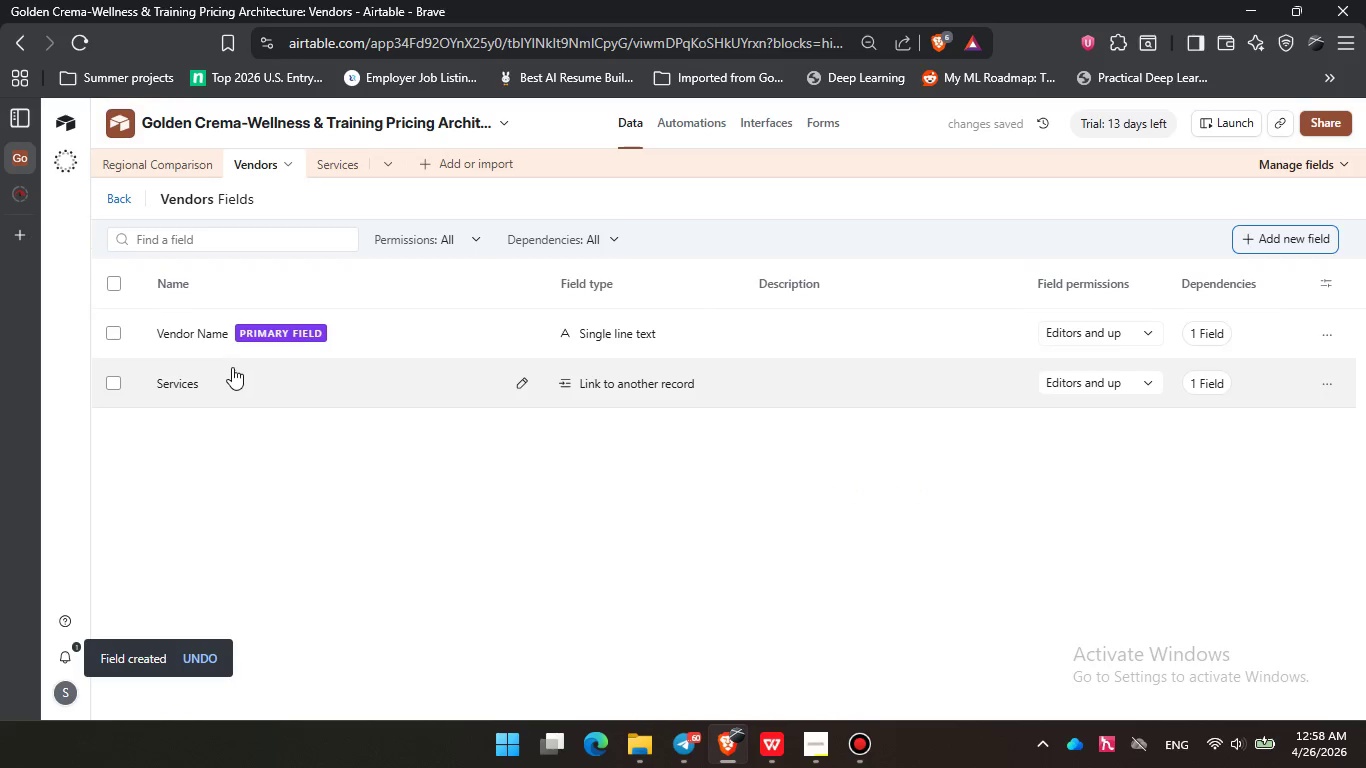 
double_click([231, 374])
 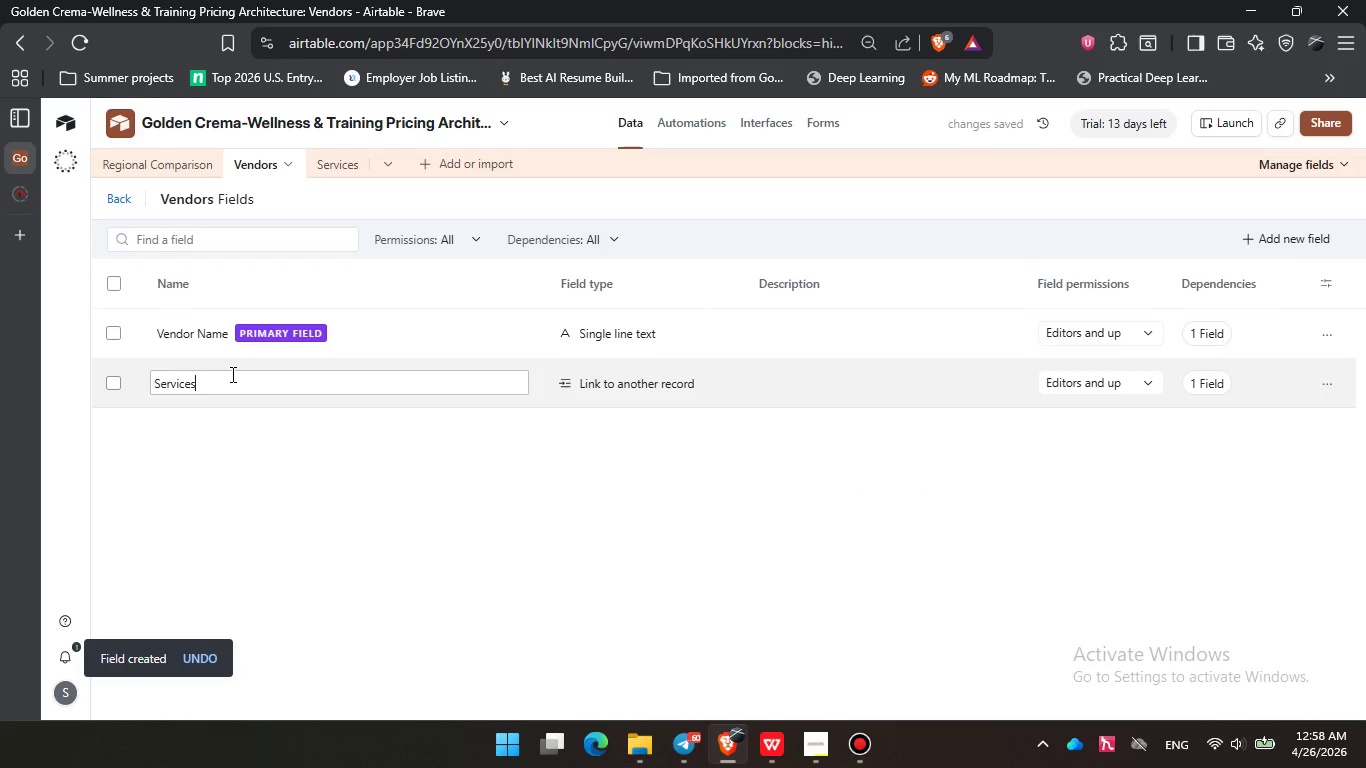 
type( Offered)
 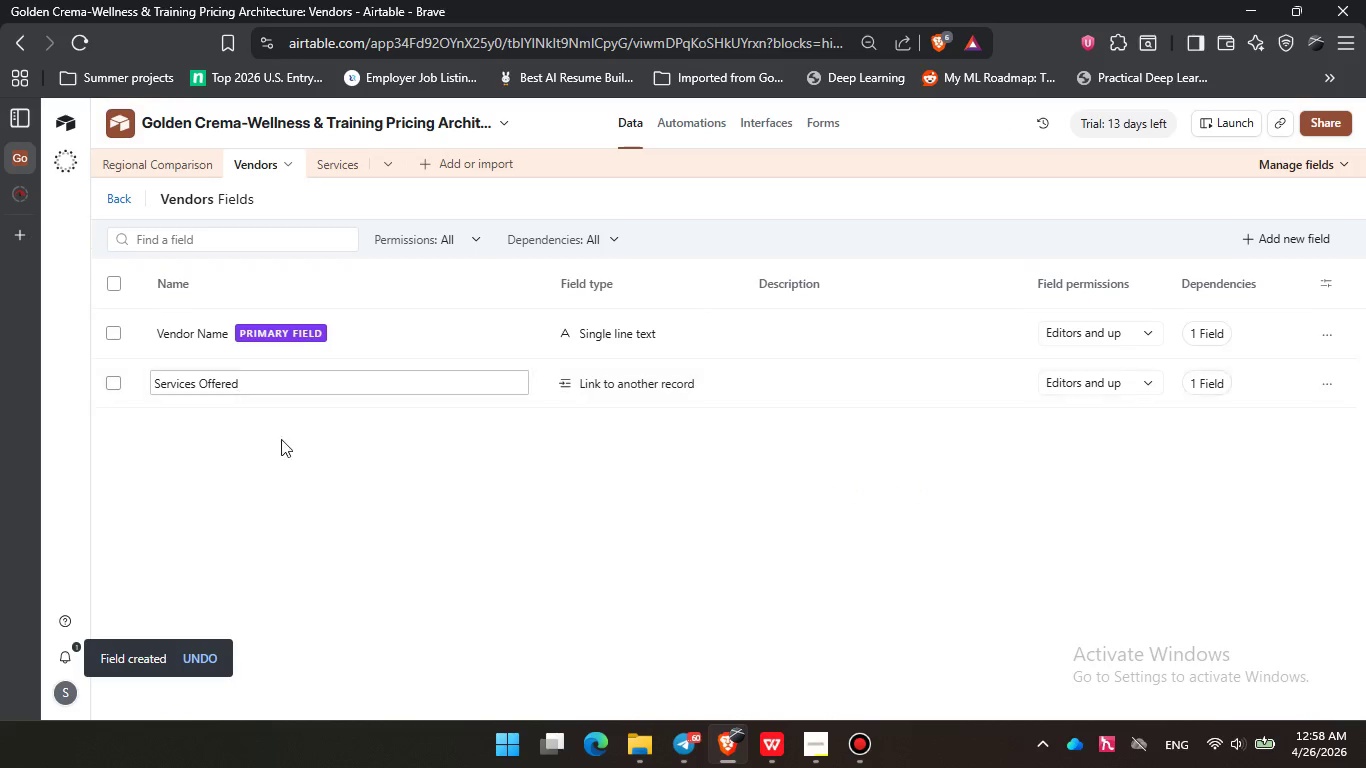 
left_click([335, 472])
 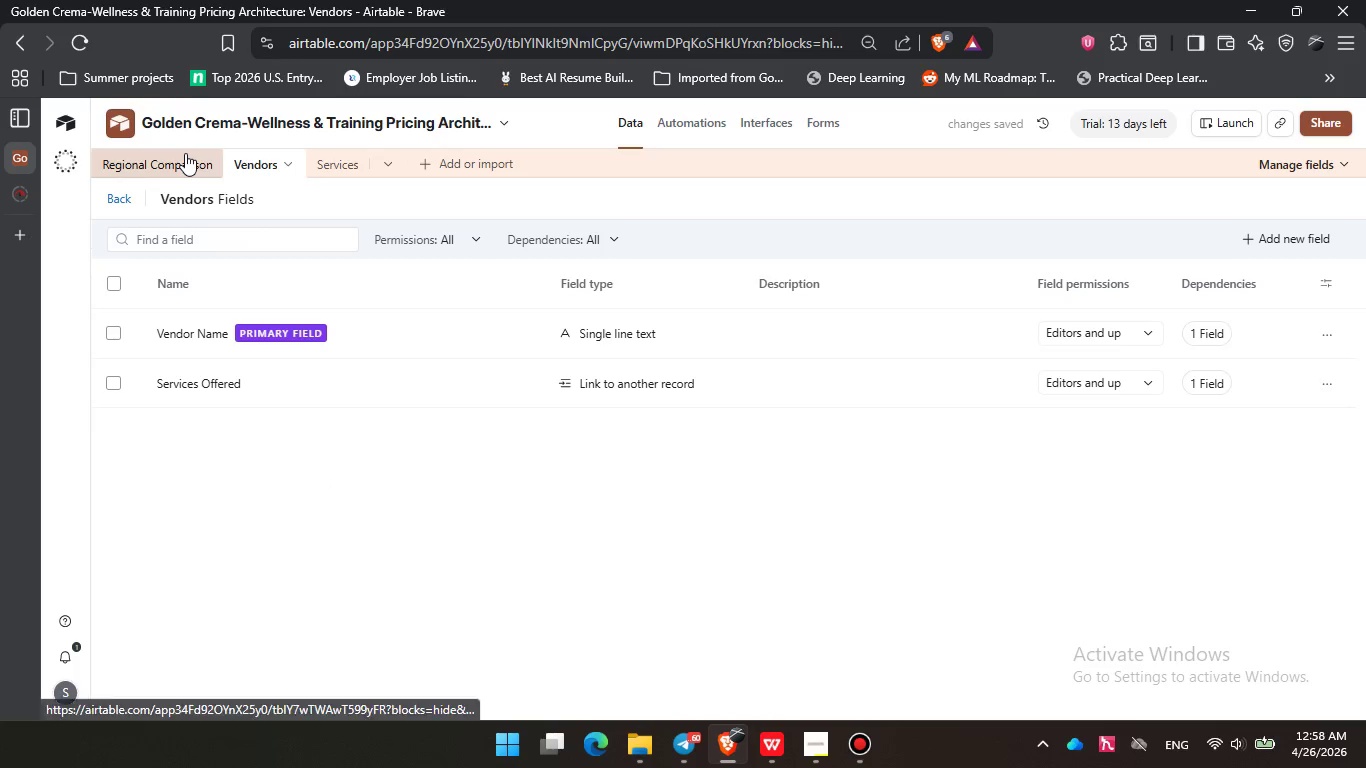 
wait(8.59)
 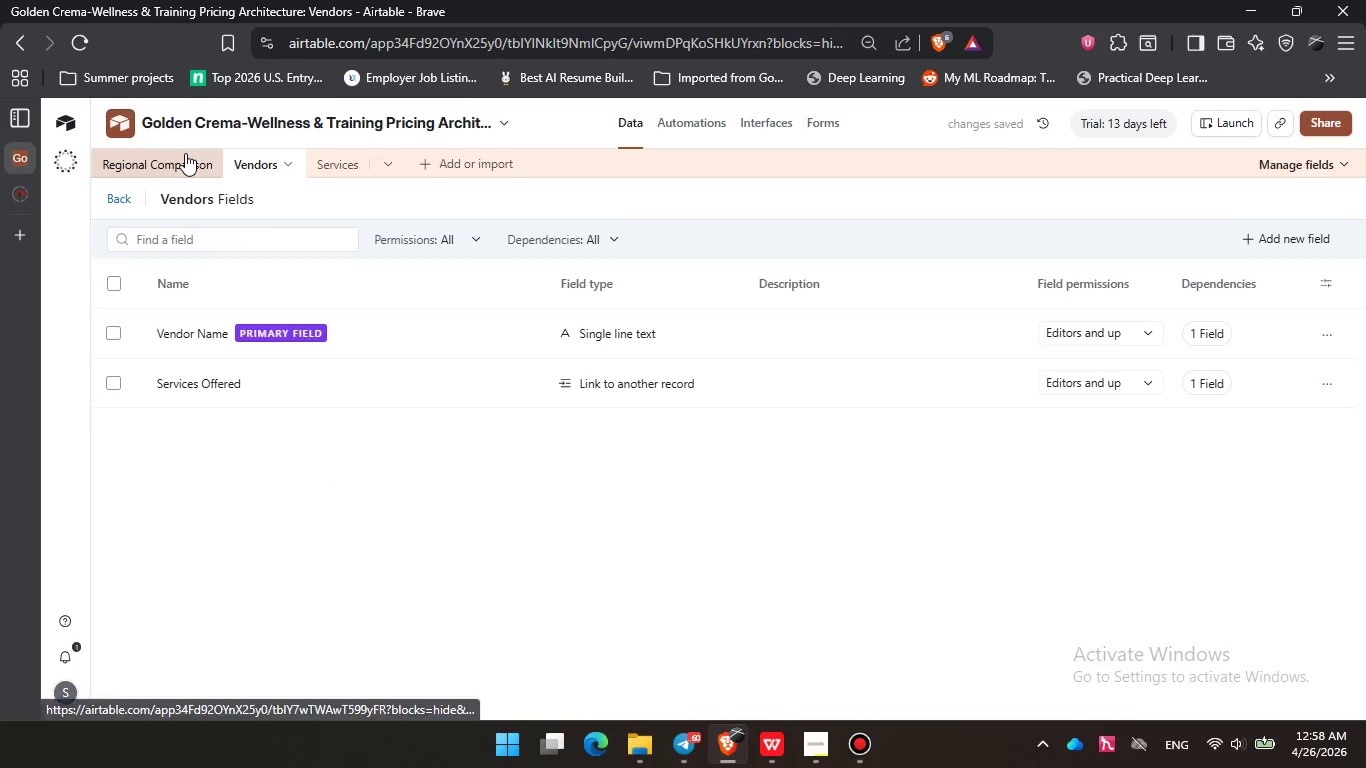 
left_click([131, 165])
 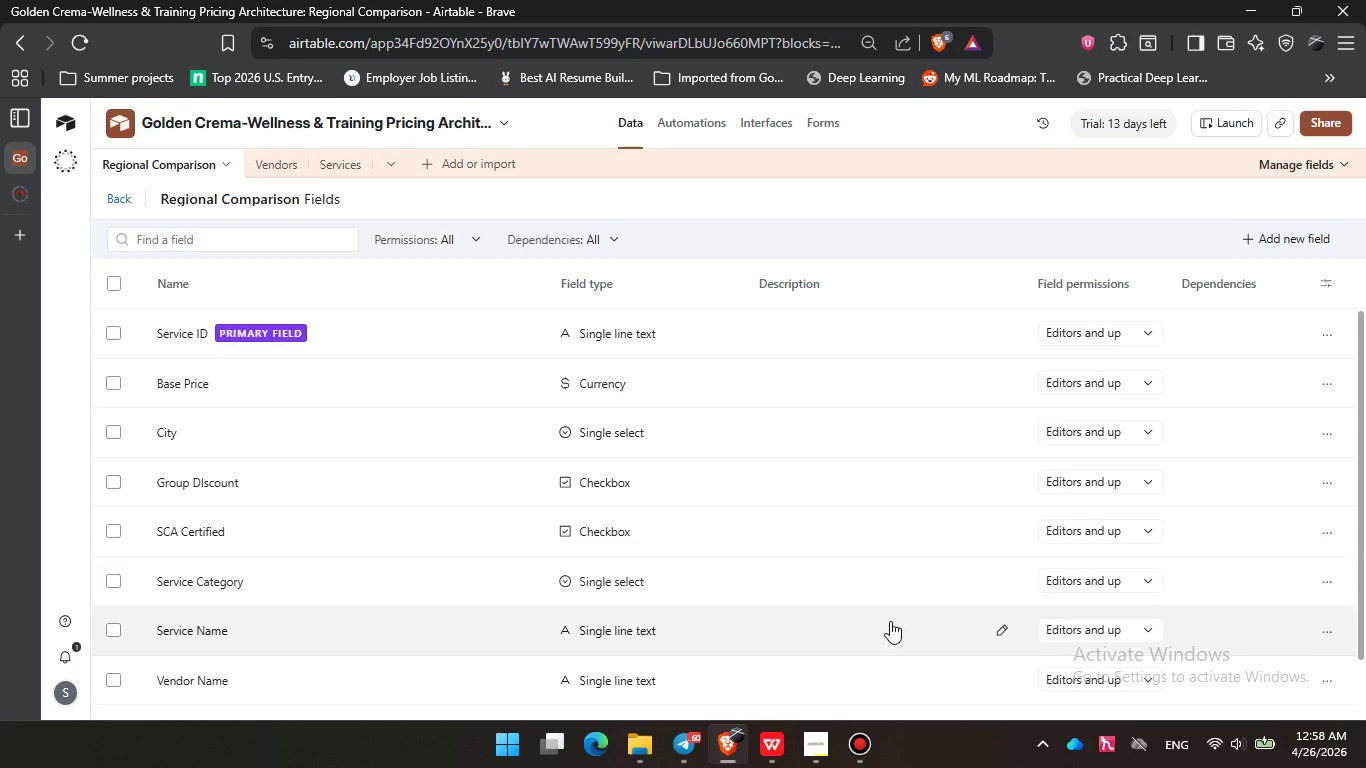 
wait(5.75)
 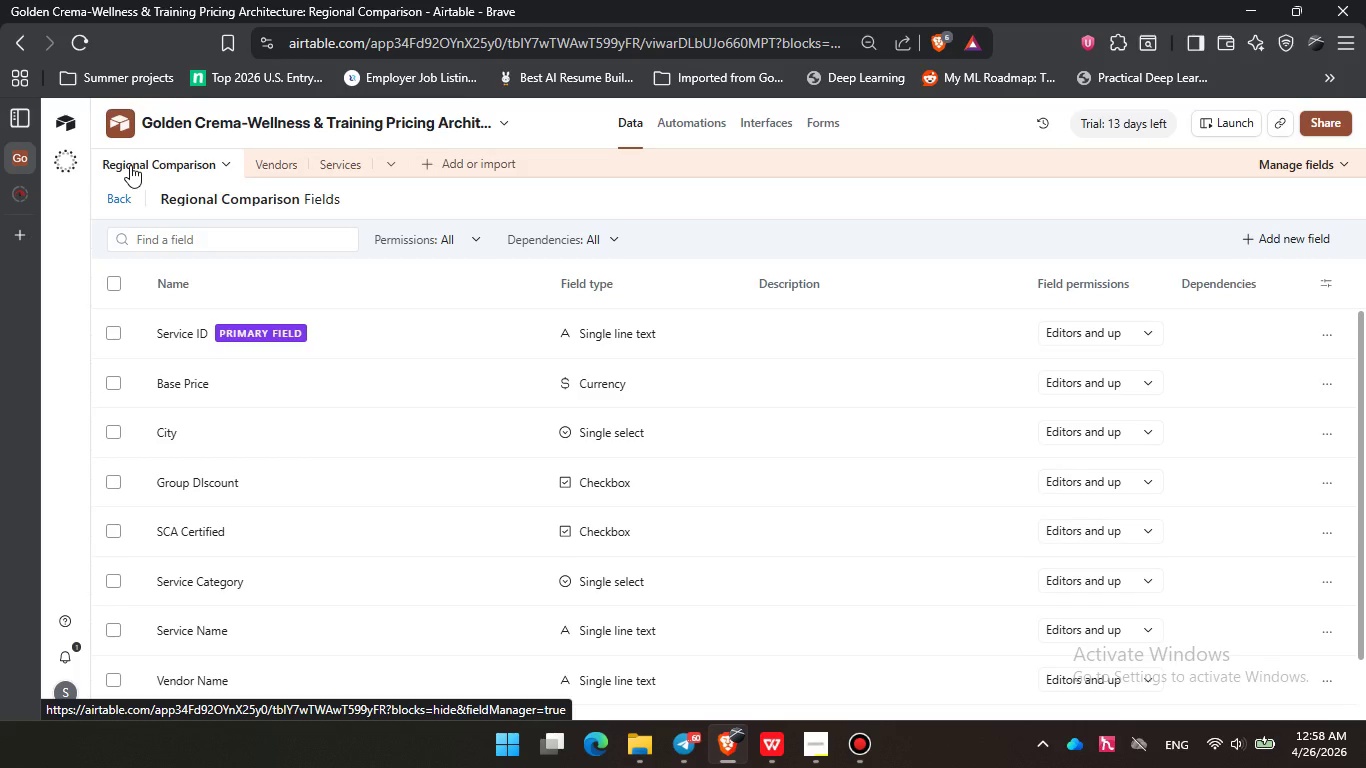 
scroll: coordinate [1101, 518], scroll_direction: none, amount: 0.0
 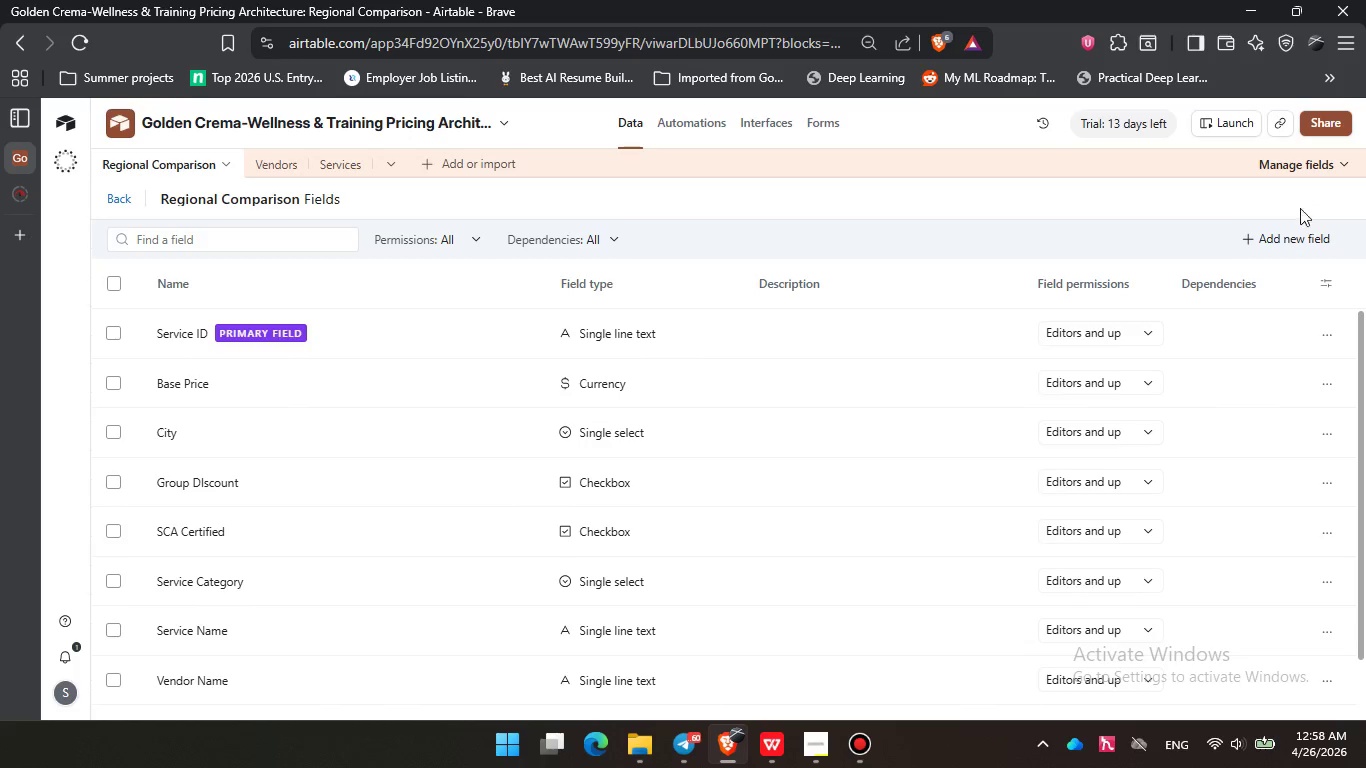 
left_click([1295, 226])
 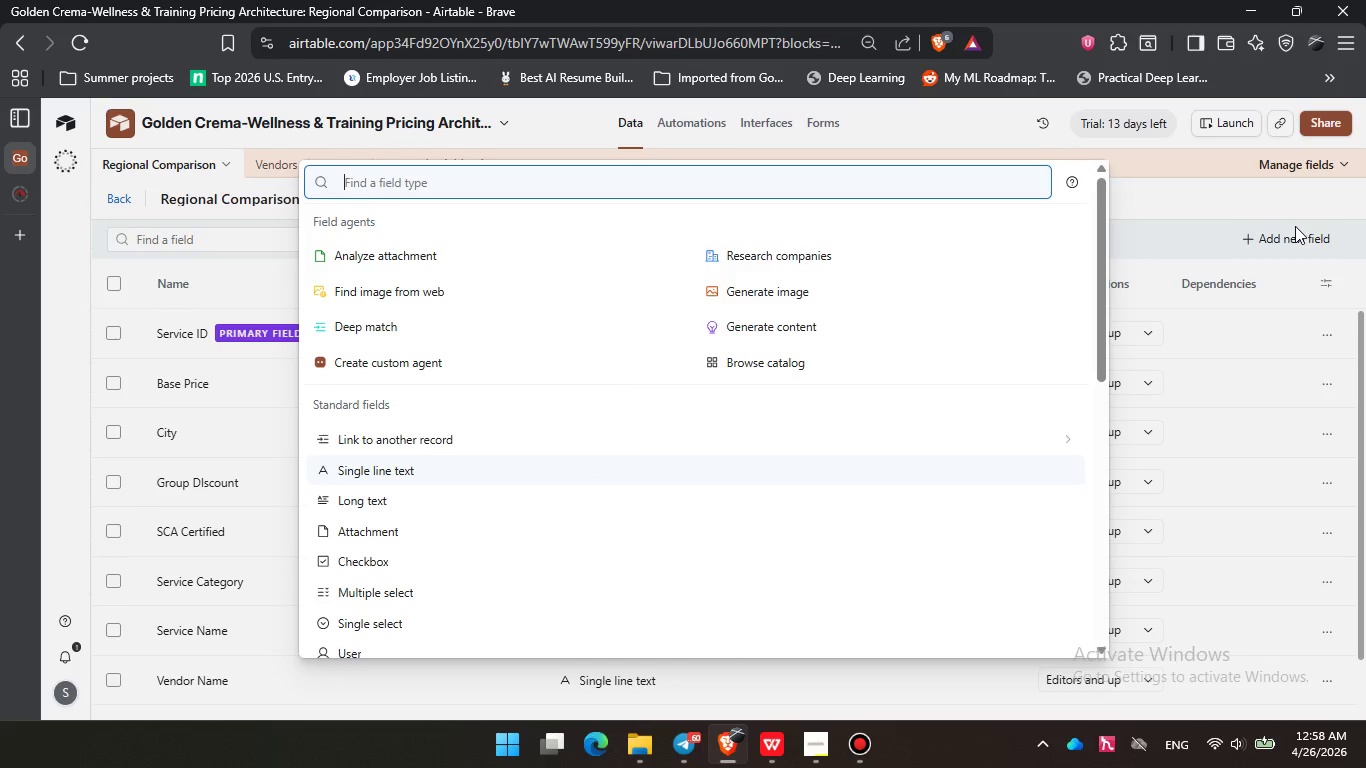 
wait(9.38)
 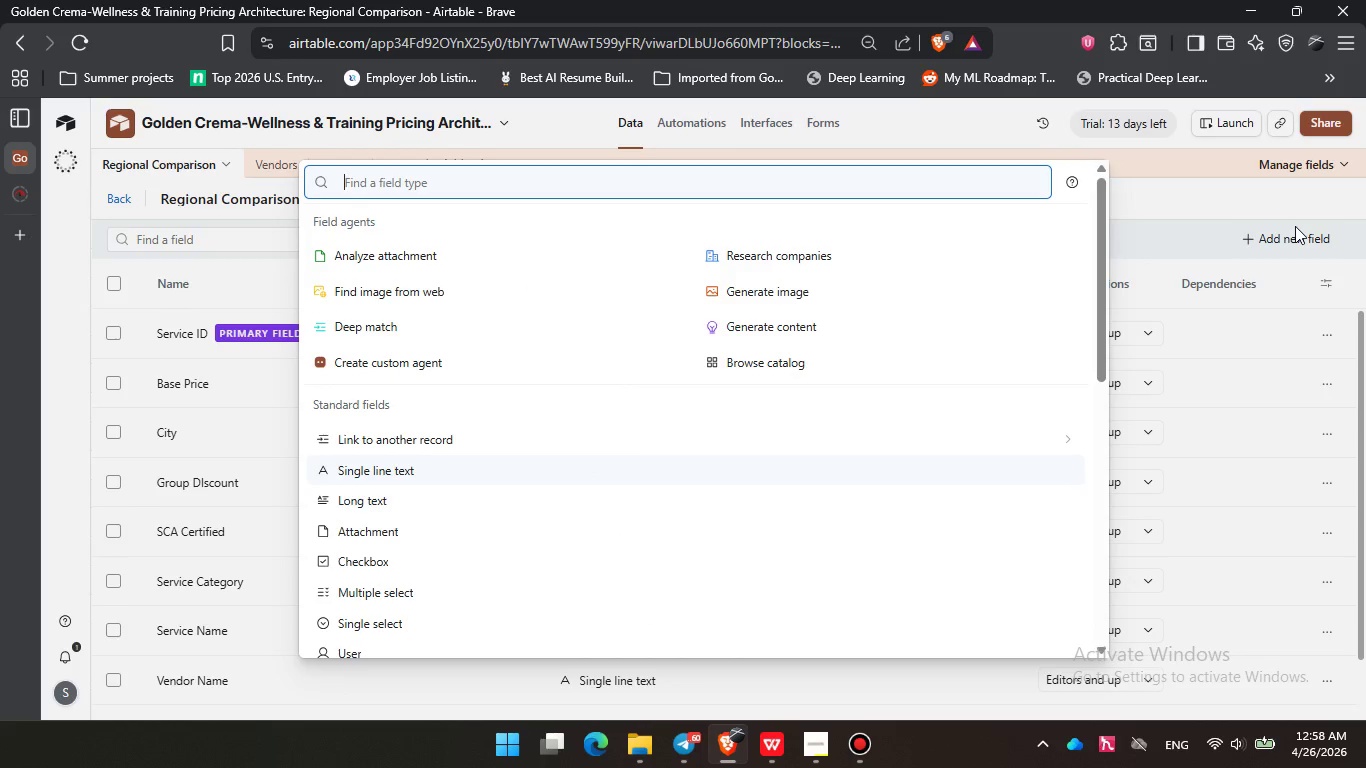 
left_click([544, 125])
 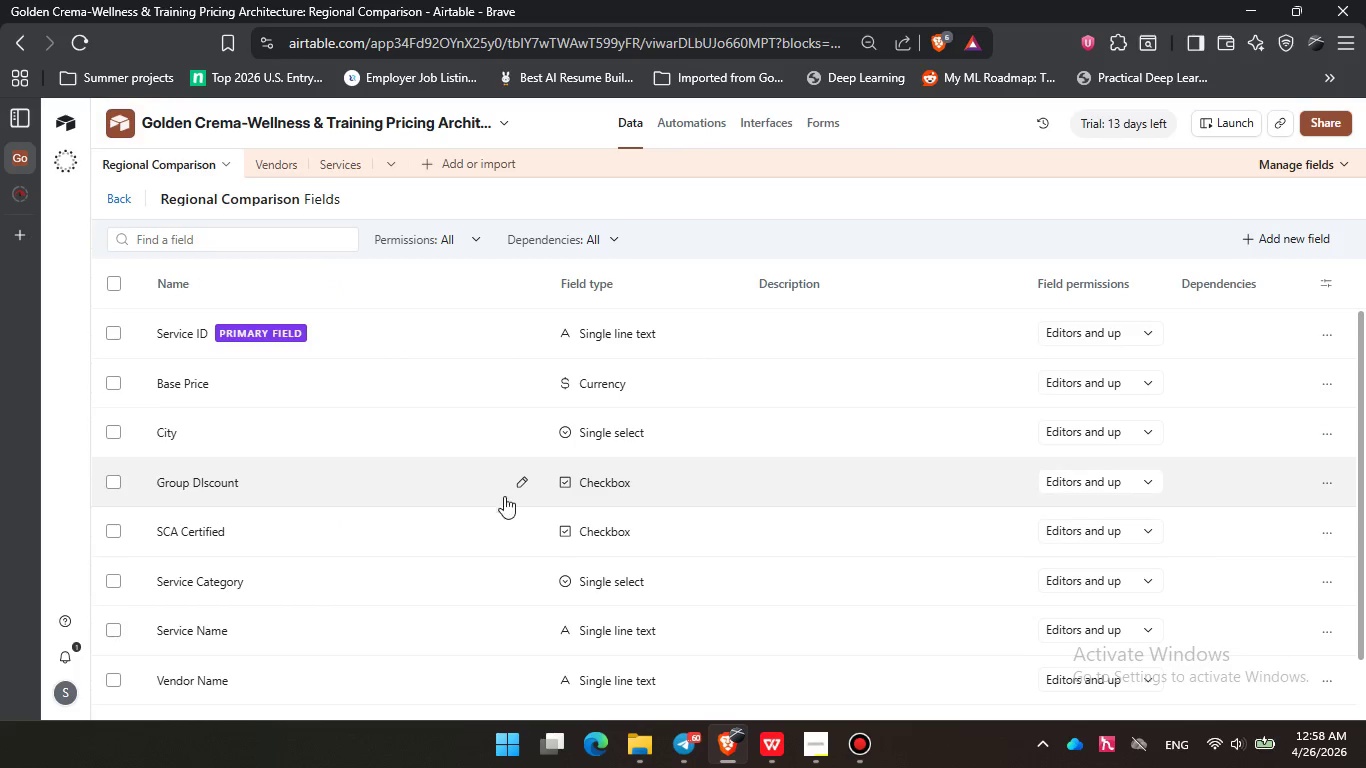 
scroll: coordinate [253, 573], scroll_direction: down, amount: 3.0
 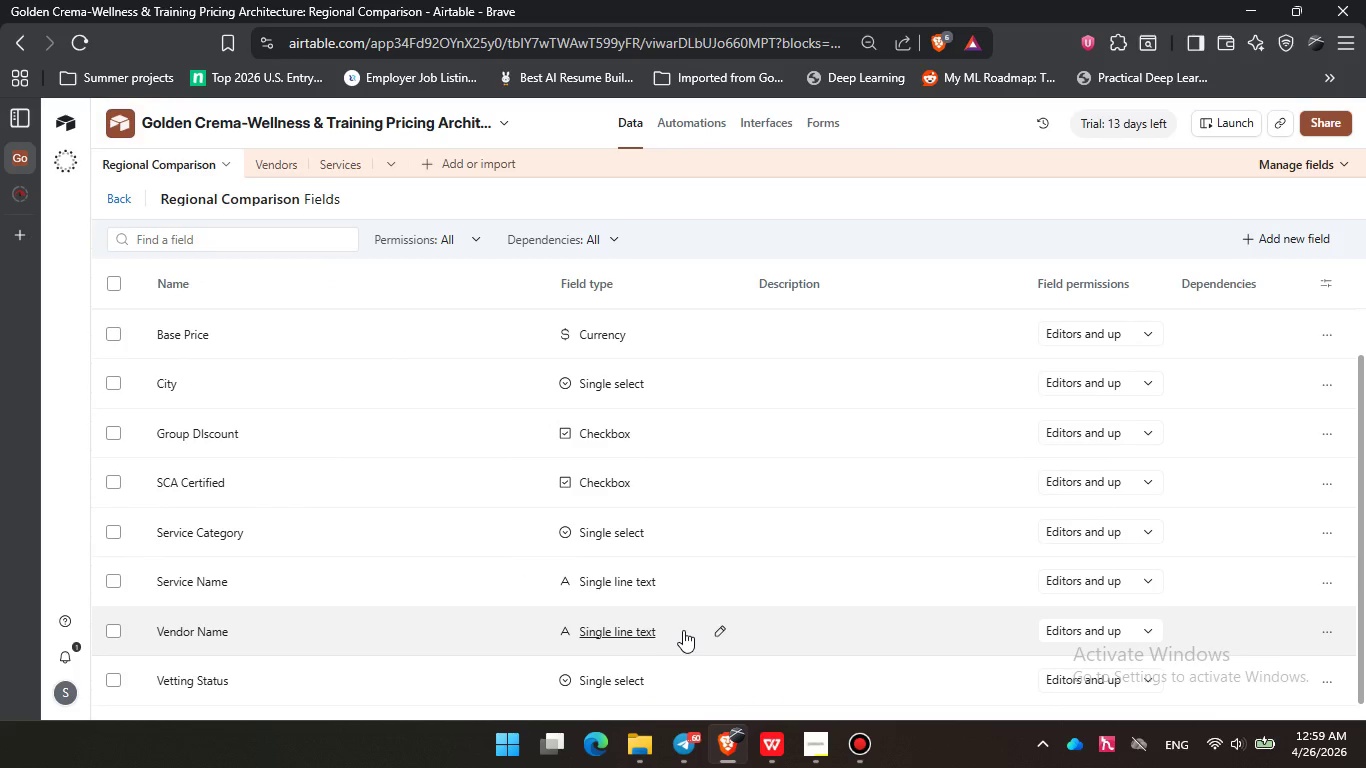 
left_click([686, 629])
 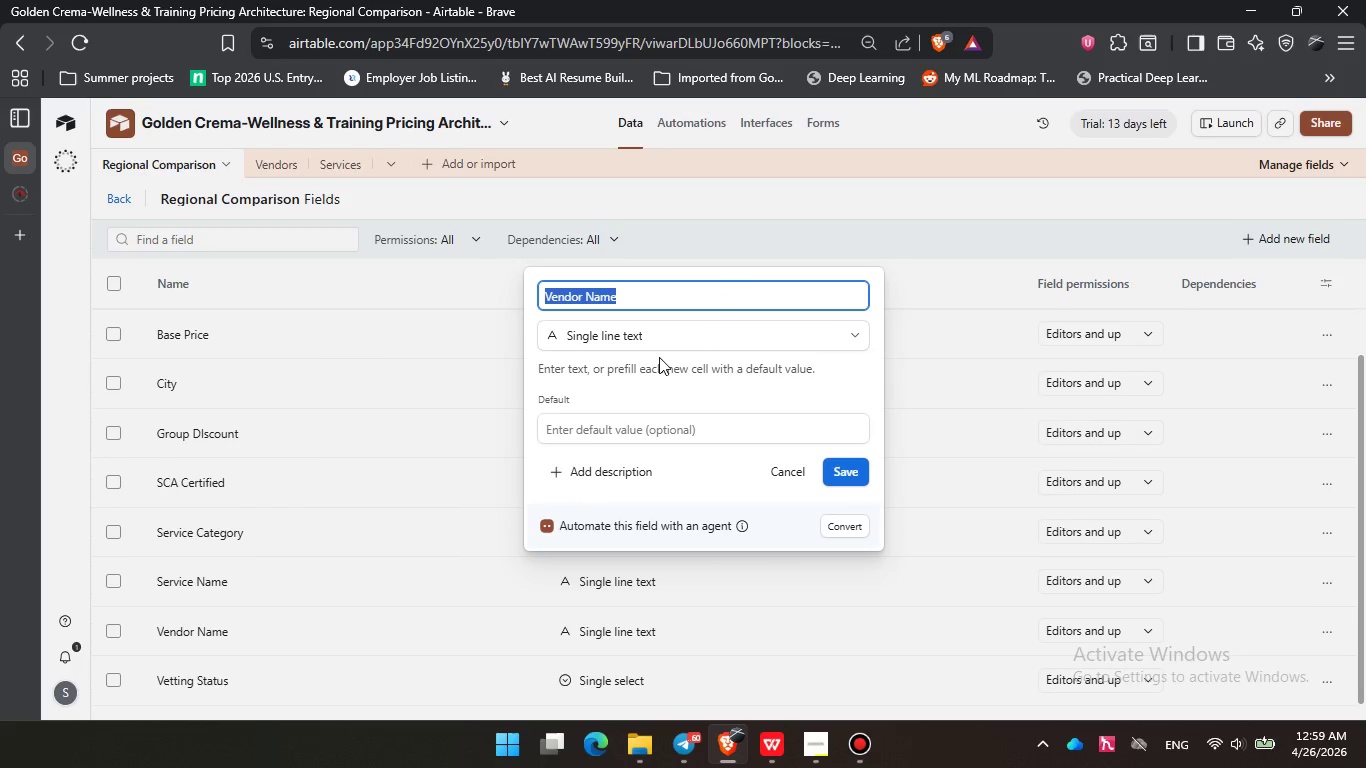 
left_click([659, 353])
 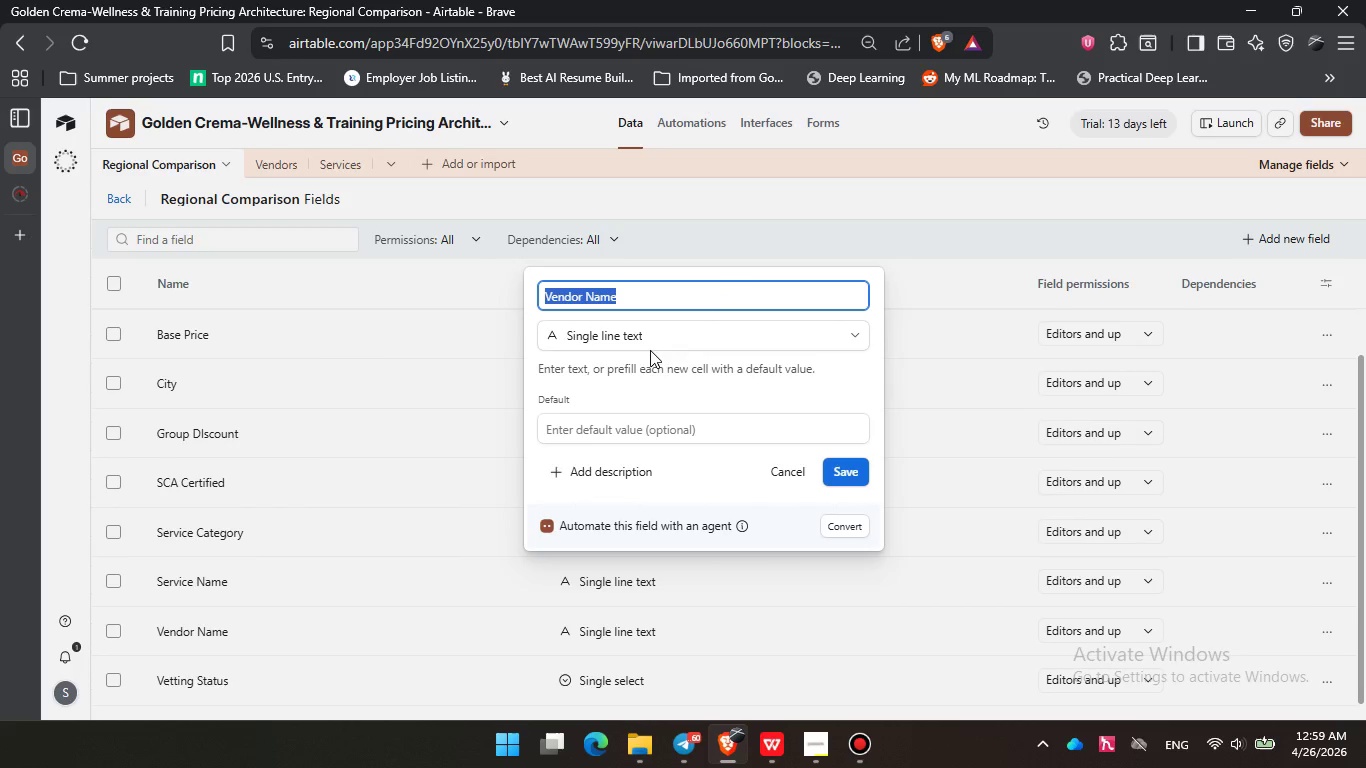 
left_click([650, 349])
 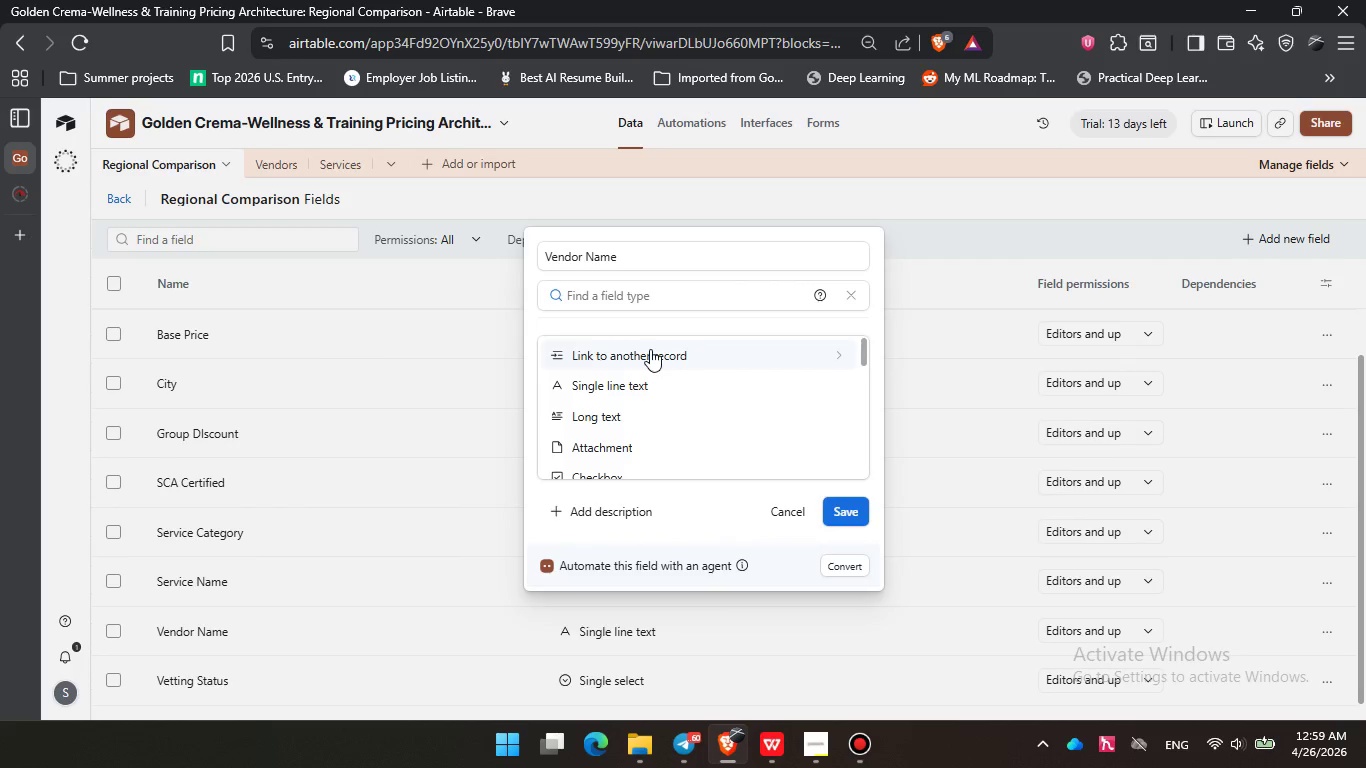 
type(link)
 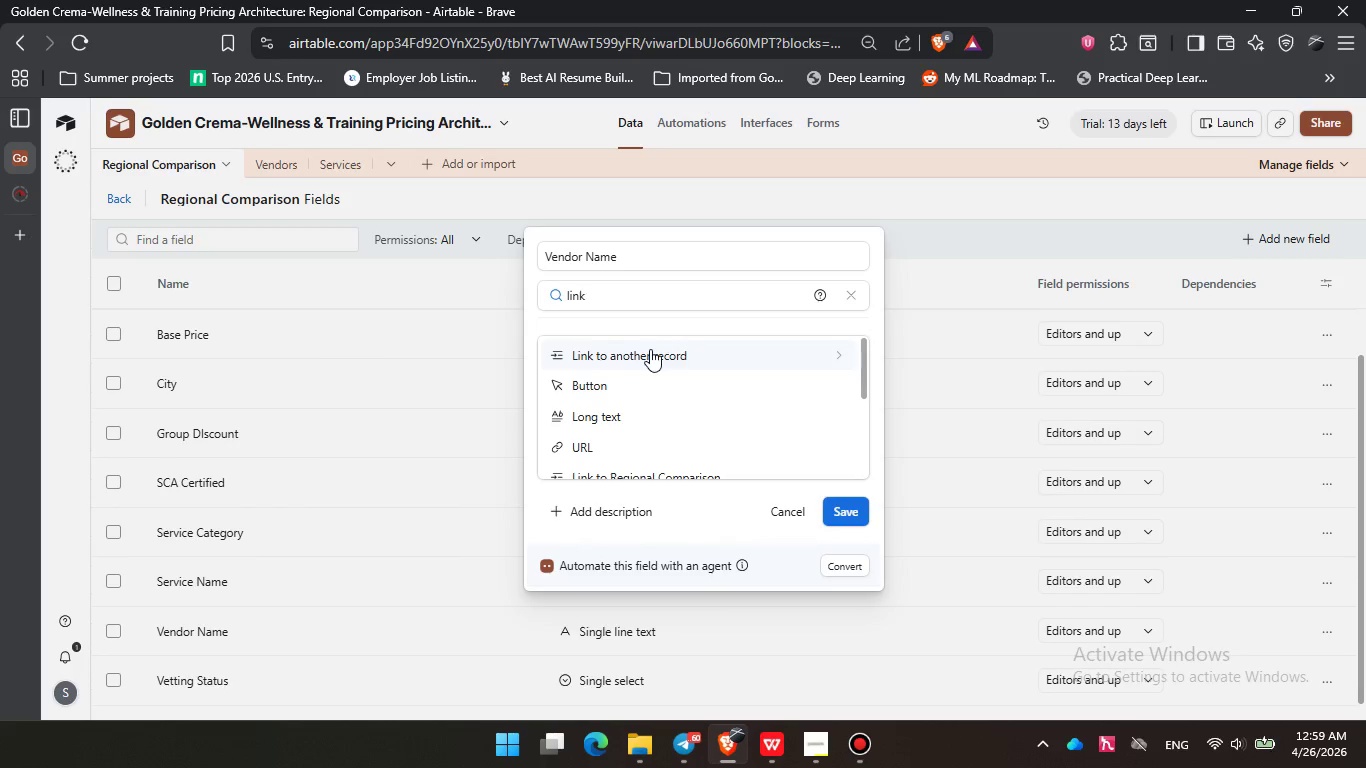 
key(Enter)
 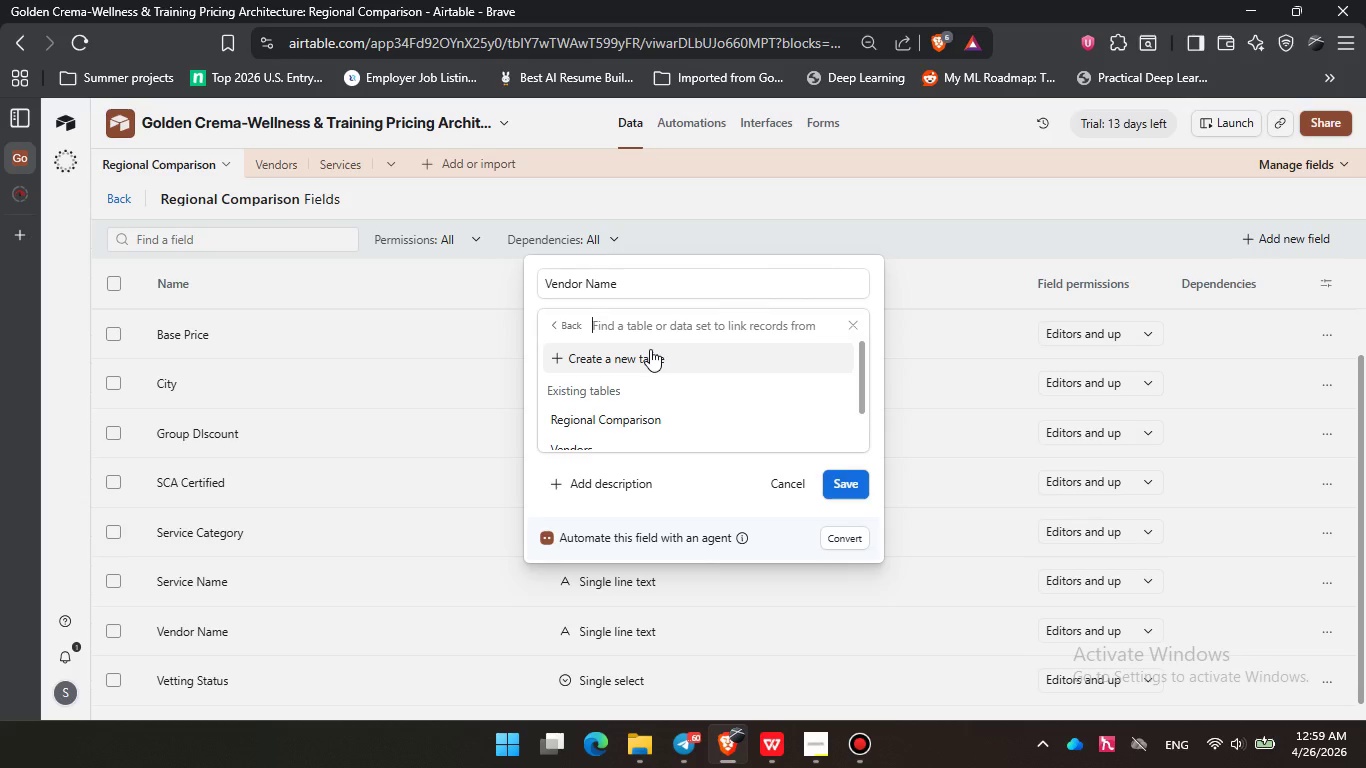 
key(ArrowDown)
 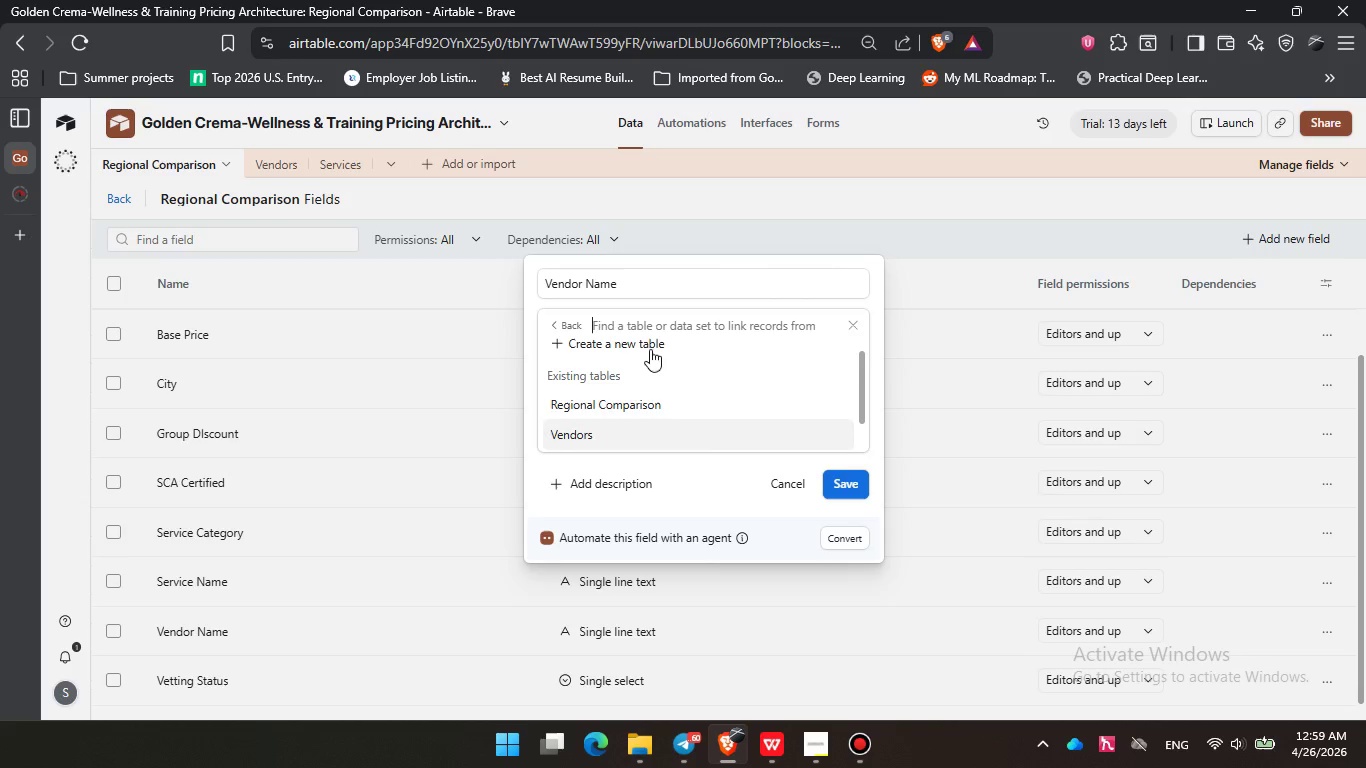 
key(ArrowDown)
 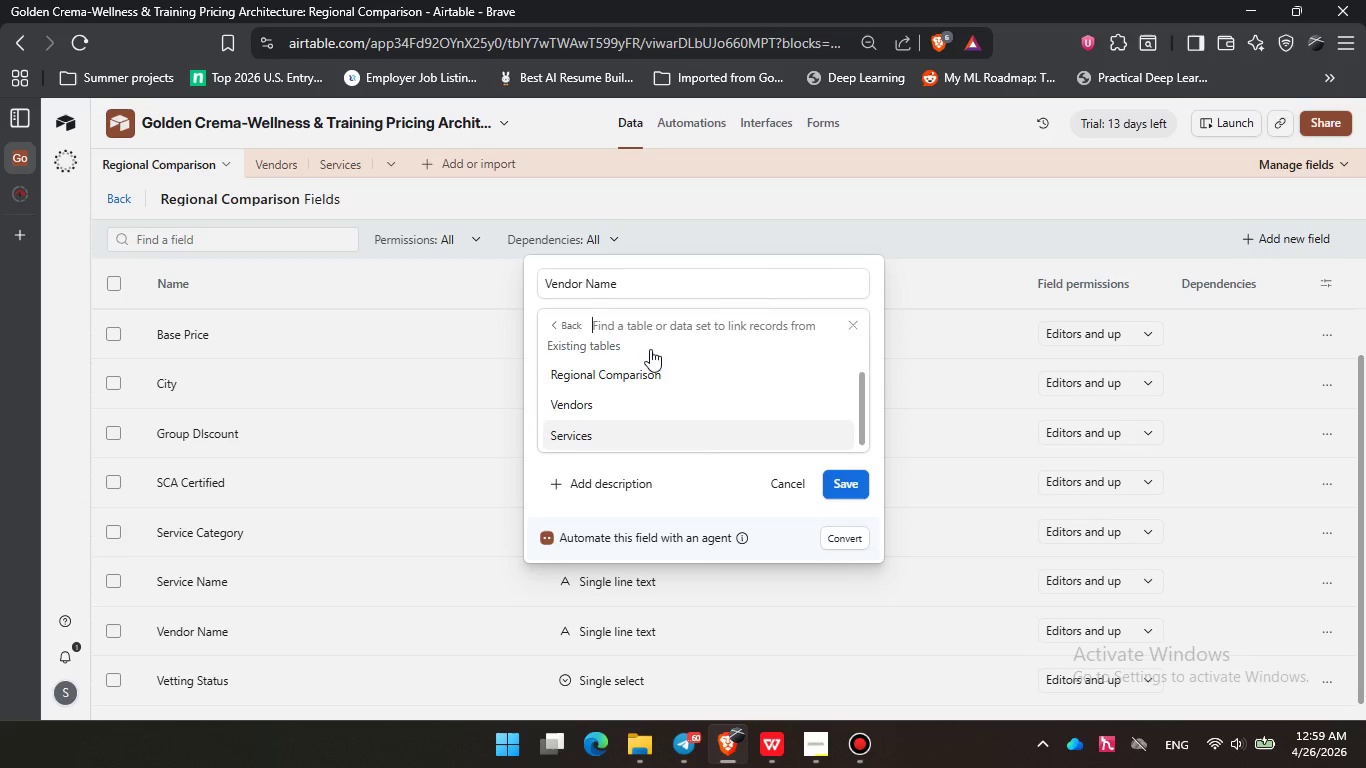 
key(ArrowDown)
 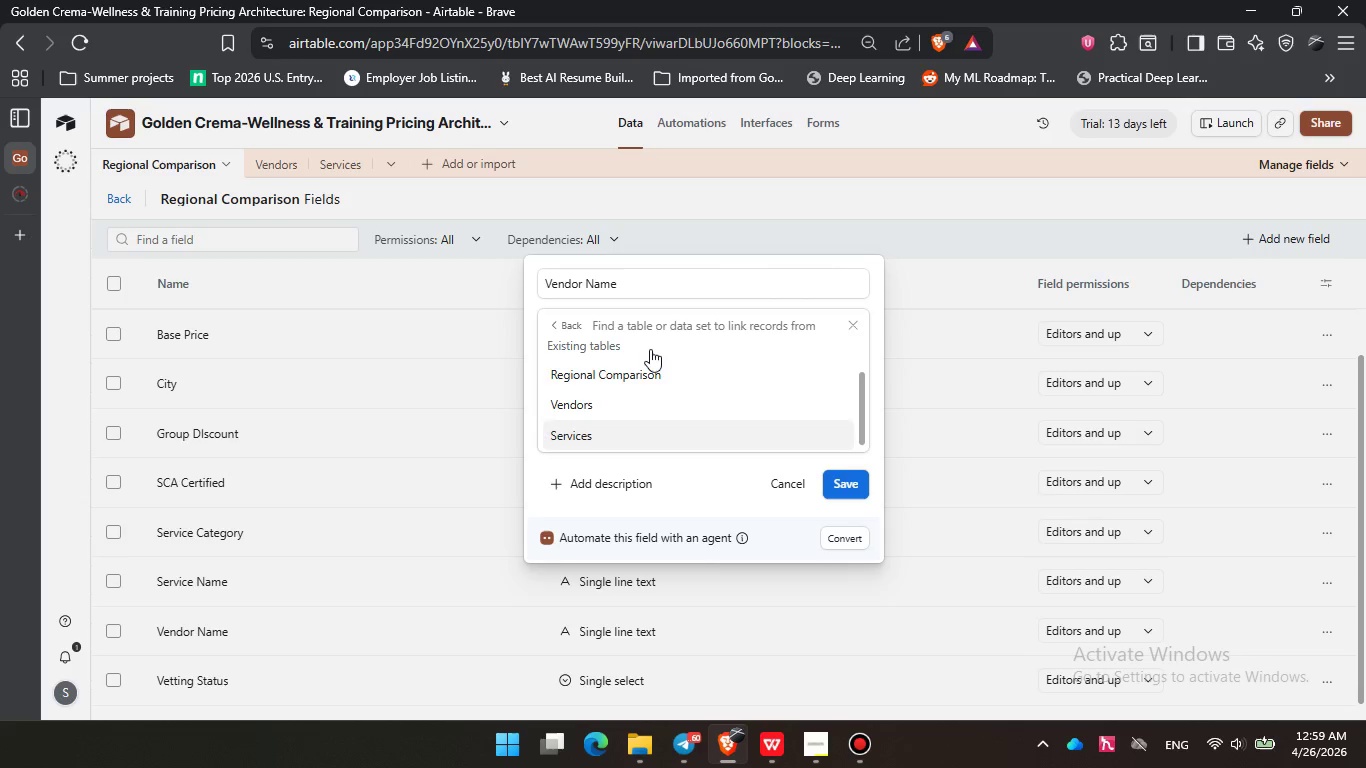 
key(ArrowUp)
 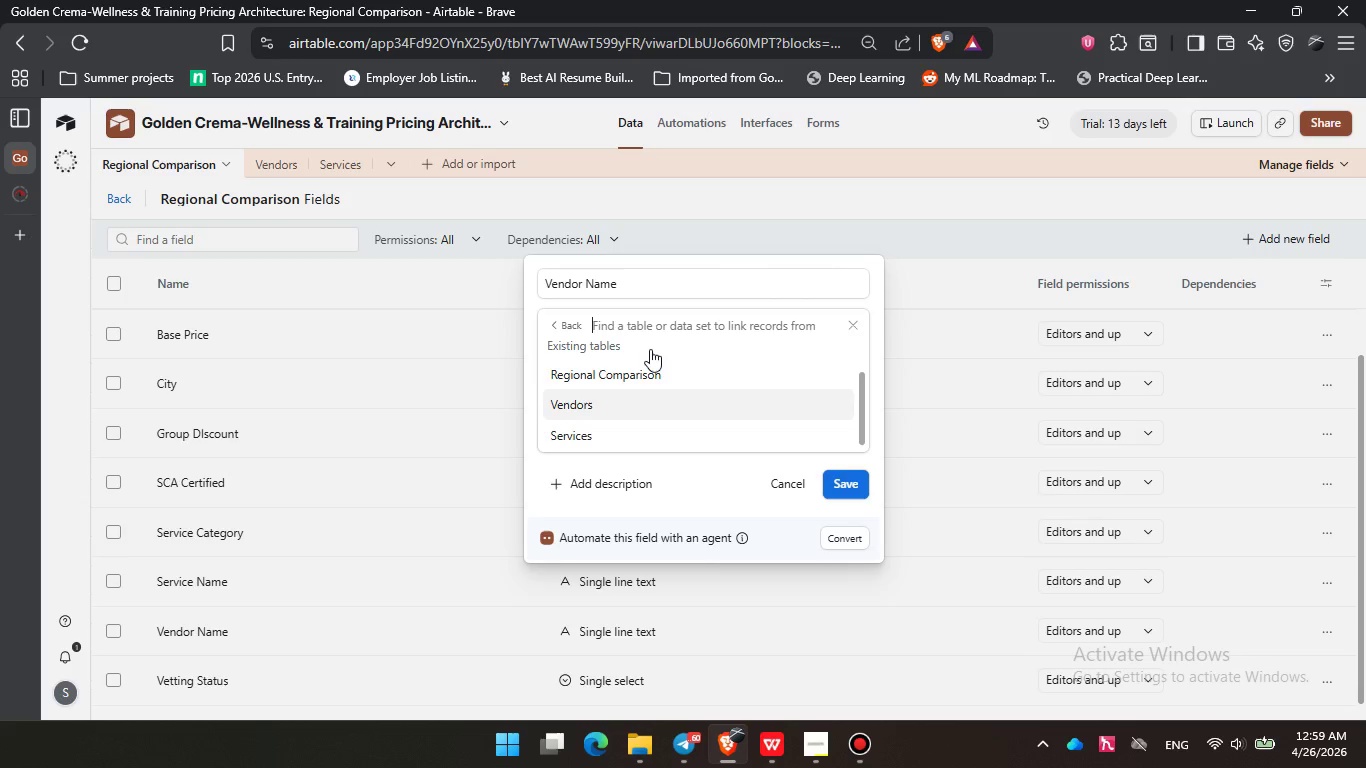 
key(ArrowDown)
 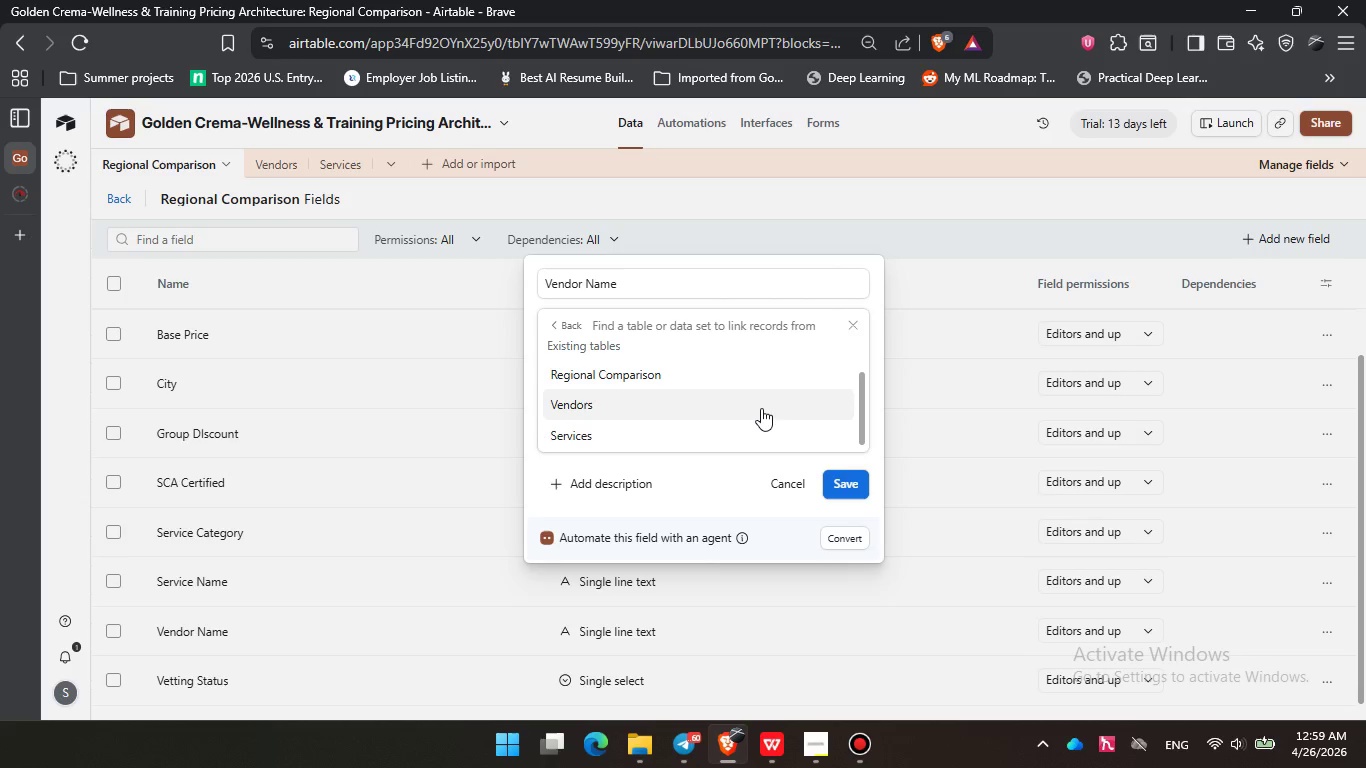 
wait(19.95)
 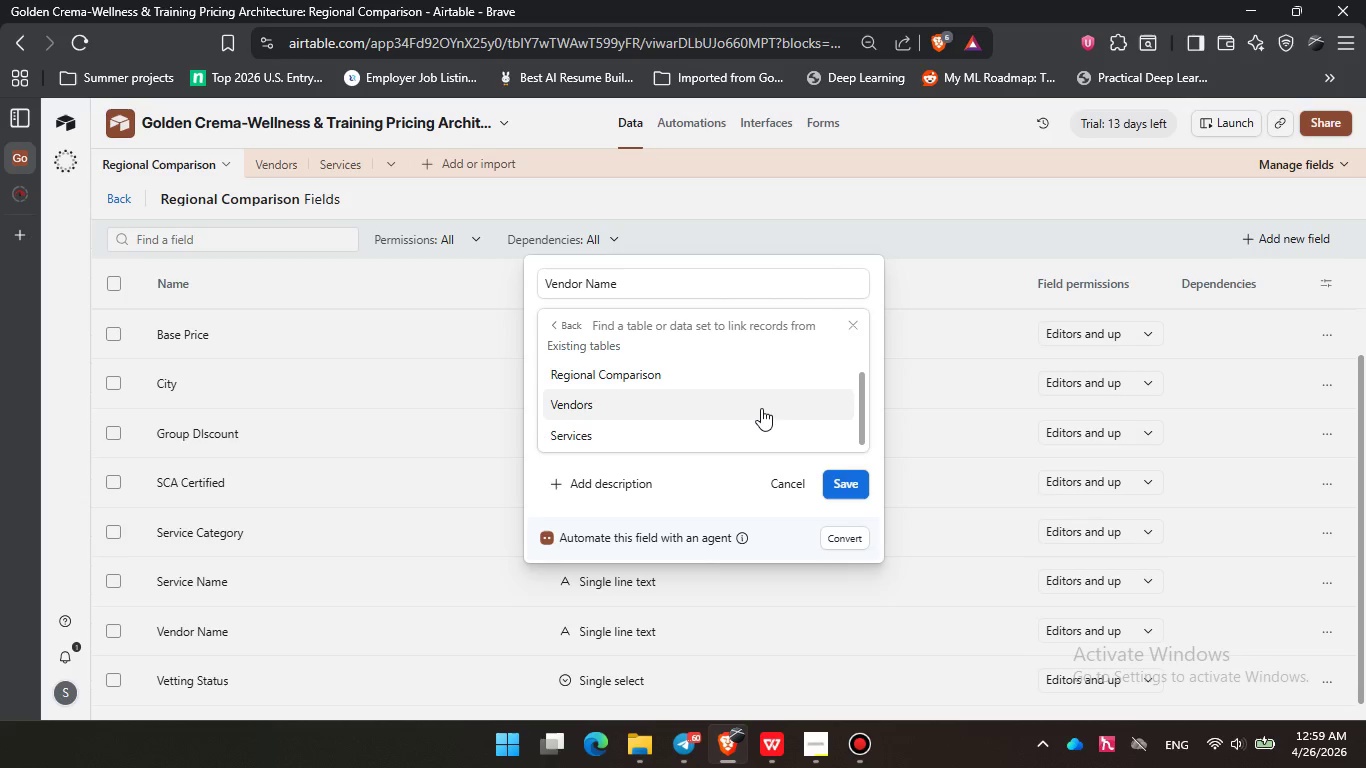 
left_click([671, 174])
 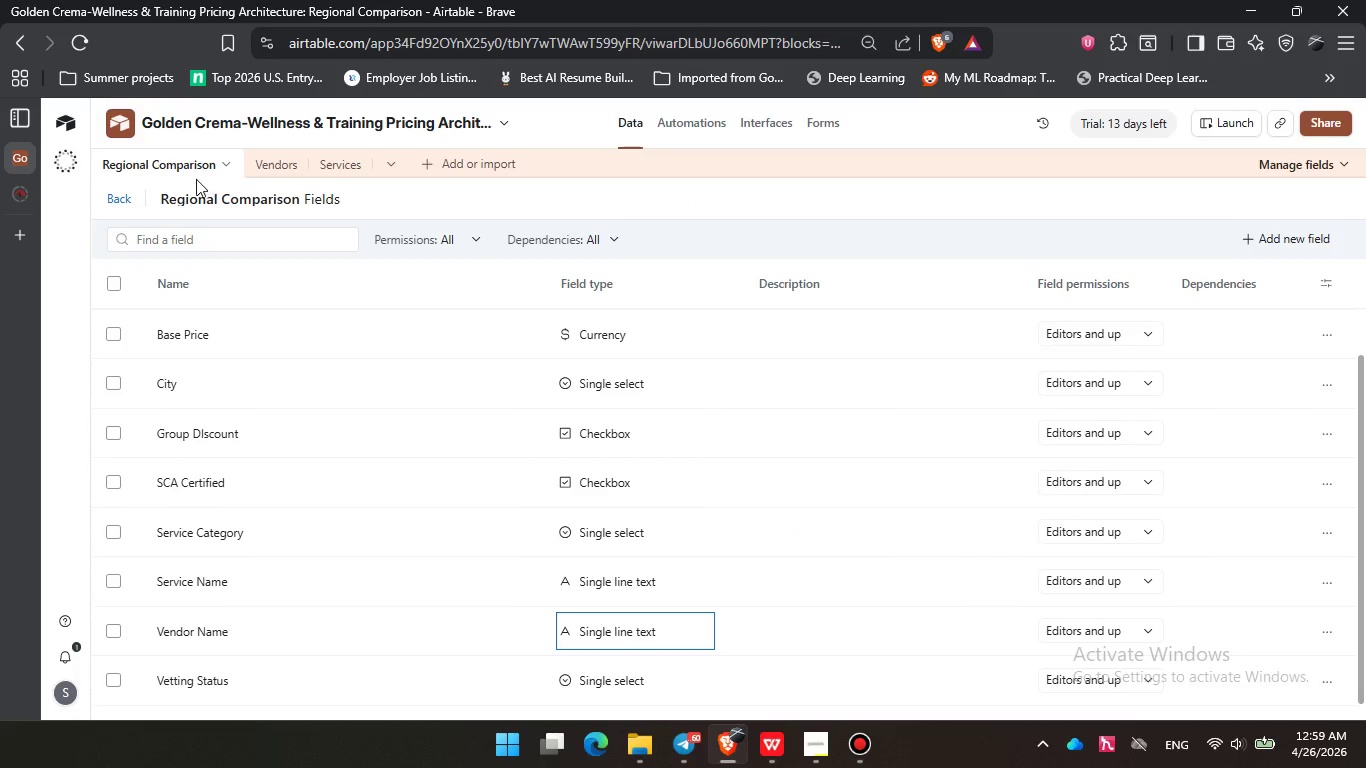 
left_click([113, 204])
 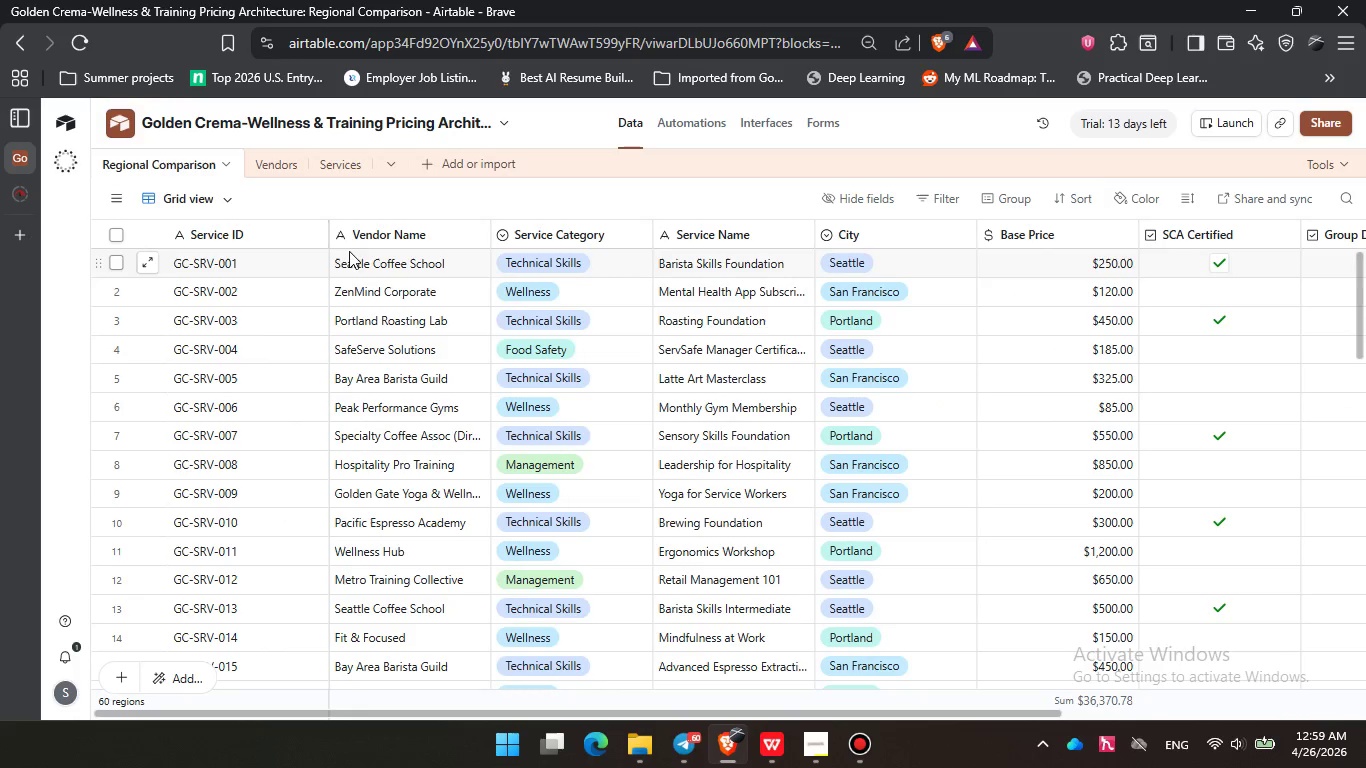 
left_click([380, 238])
 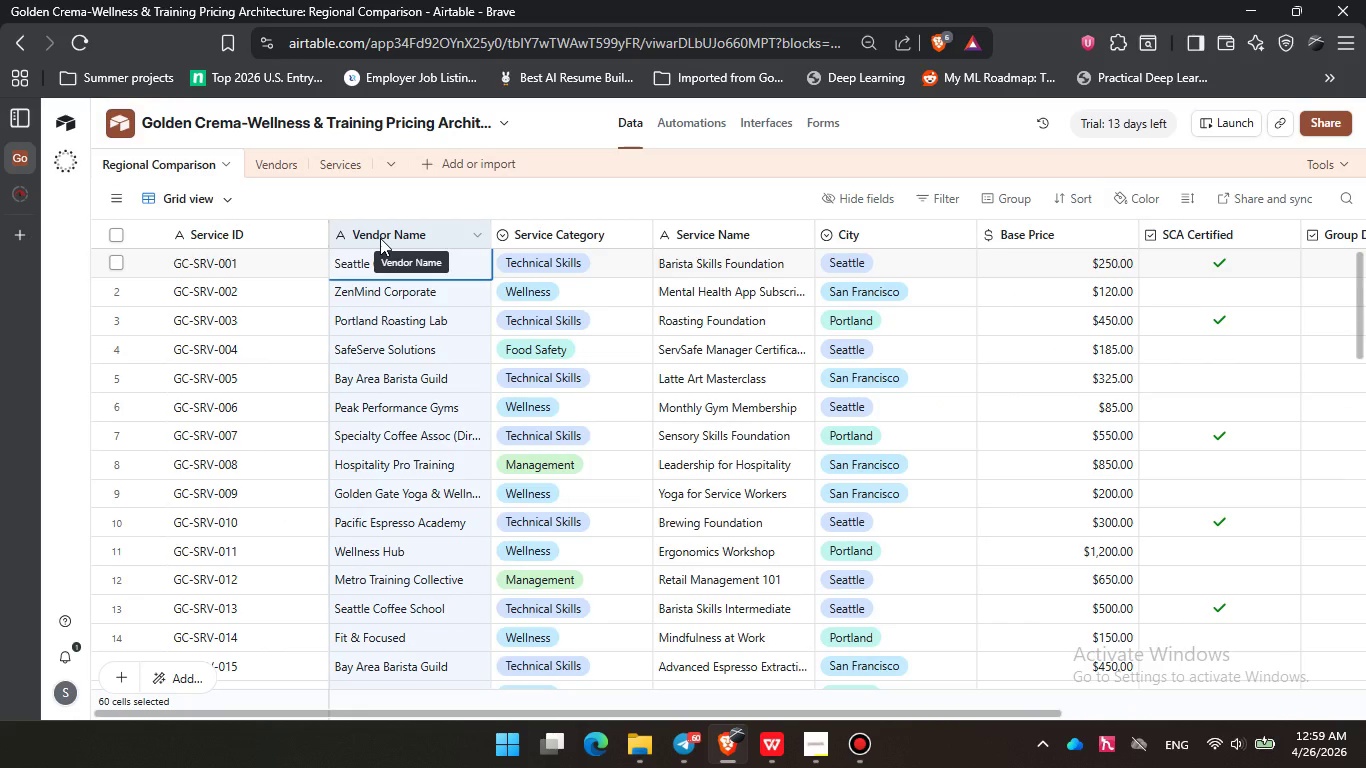 
right_click([380, 238])
 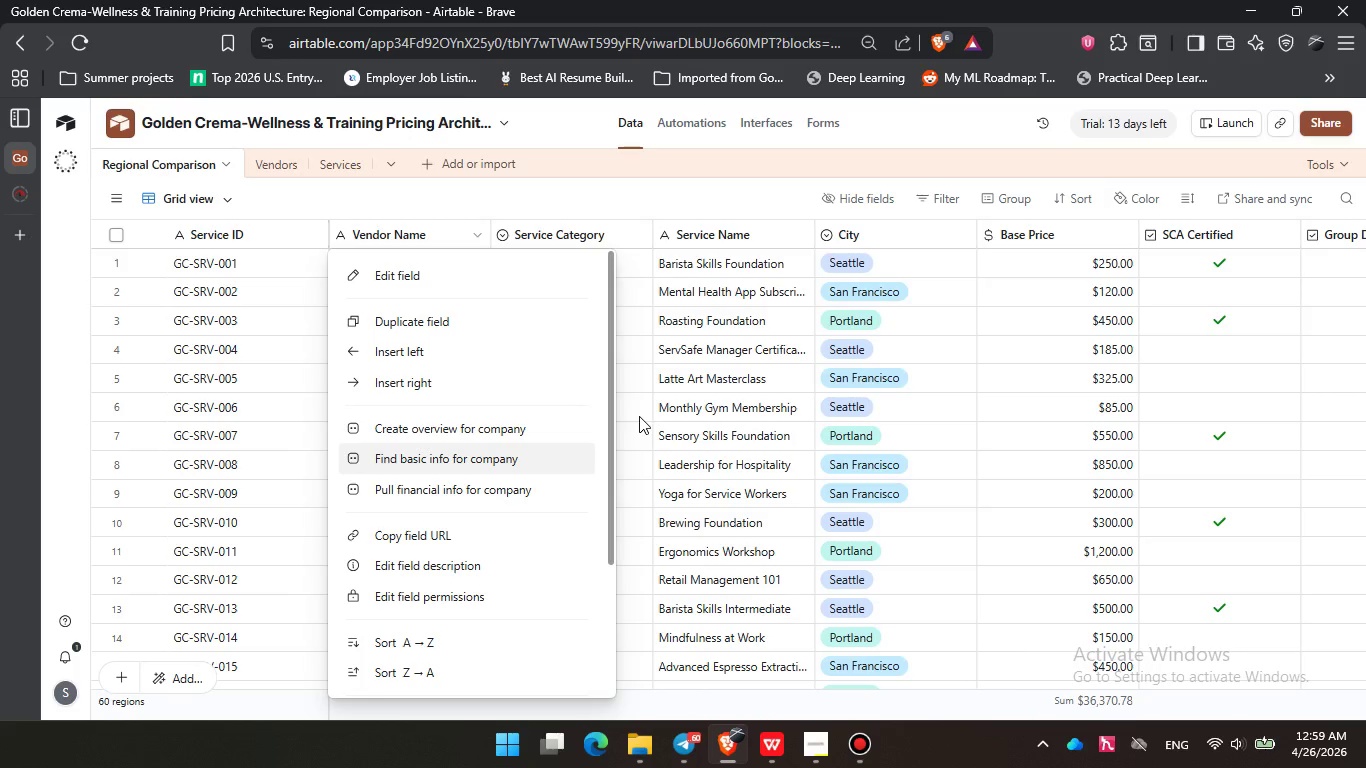 
scroll: coordinate [516, 556], scroll_direction: down, amount: 5.0
 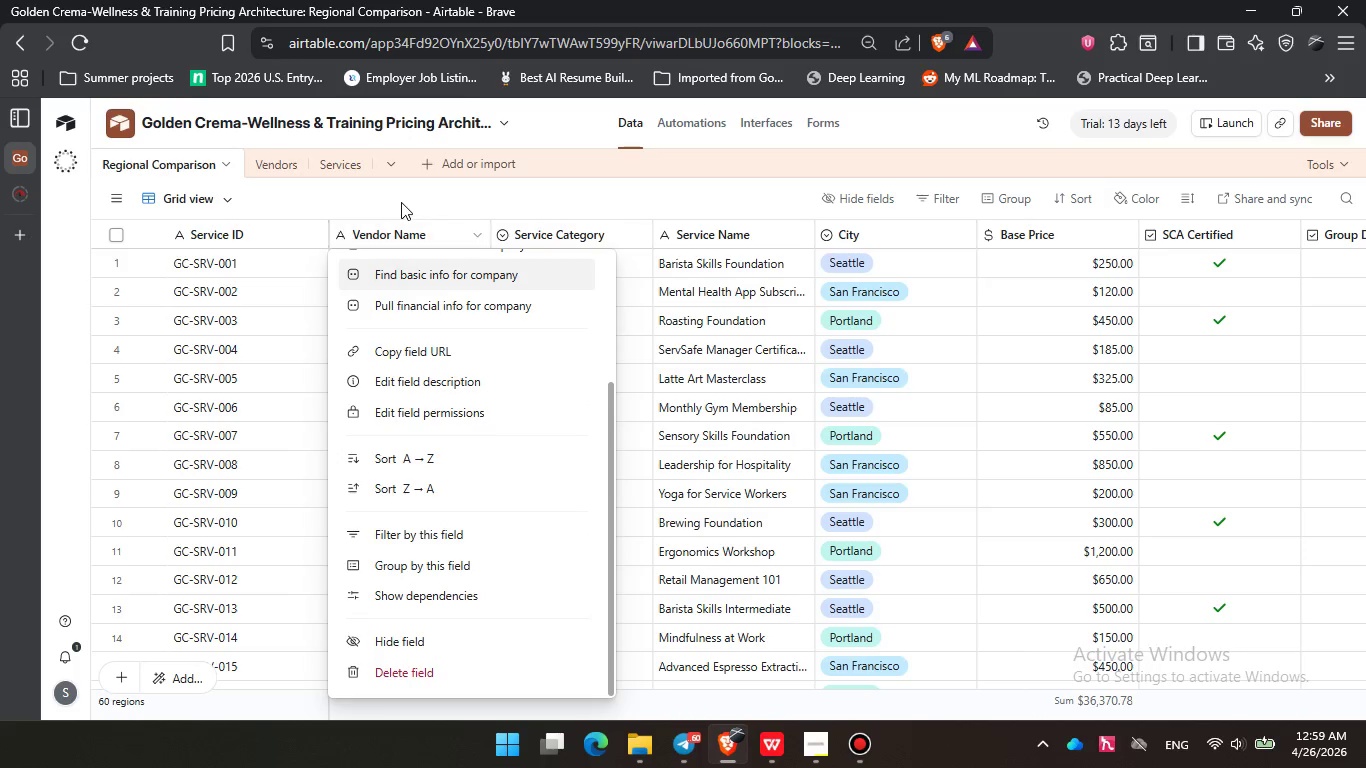 
double_click([397, 237])
 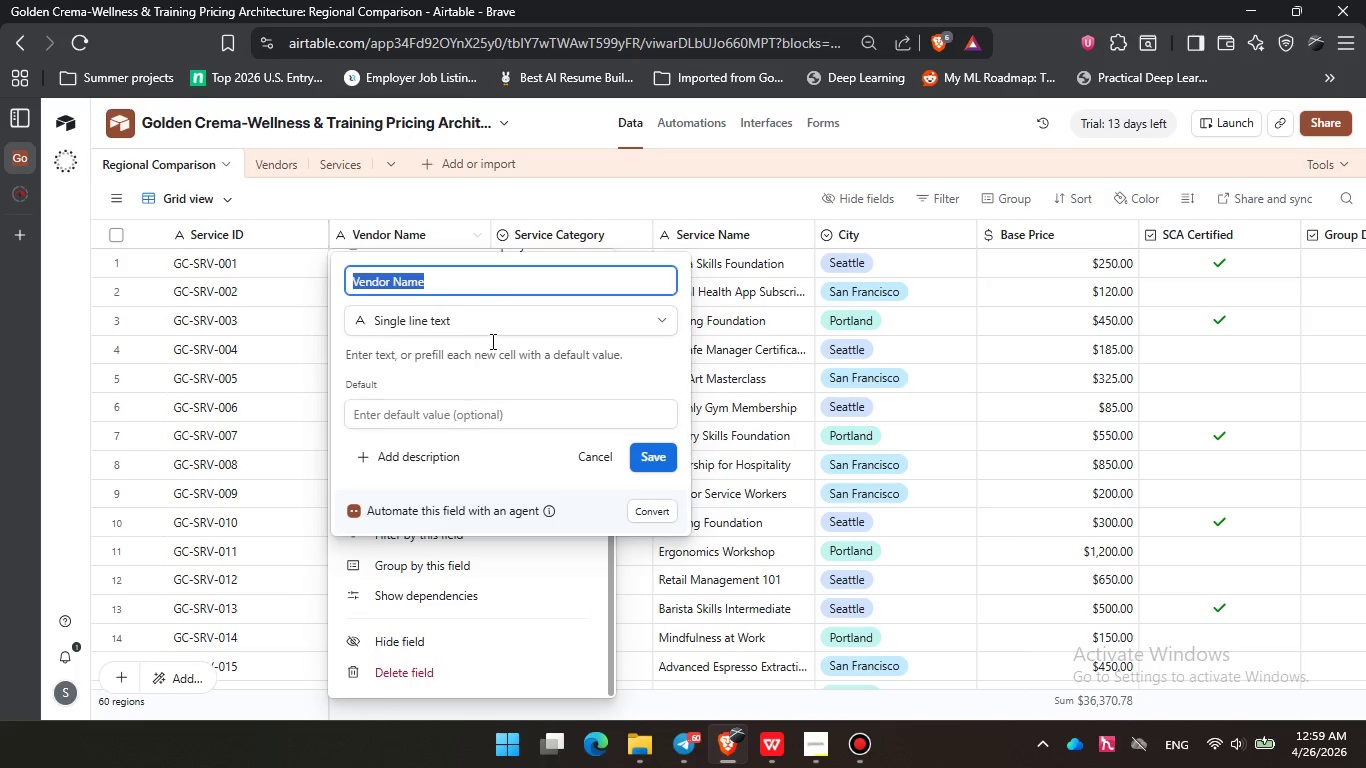 
left_click([476, 326])
 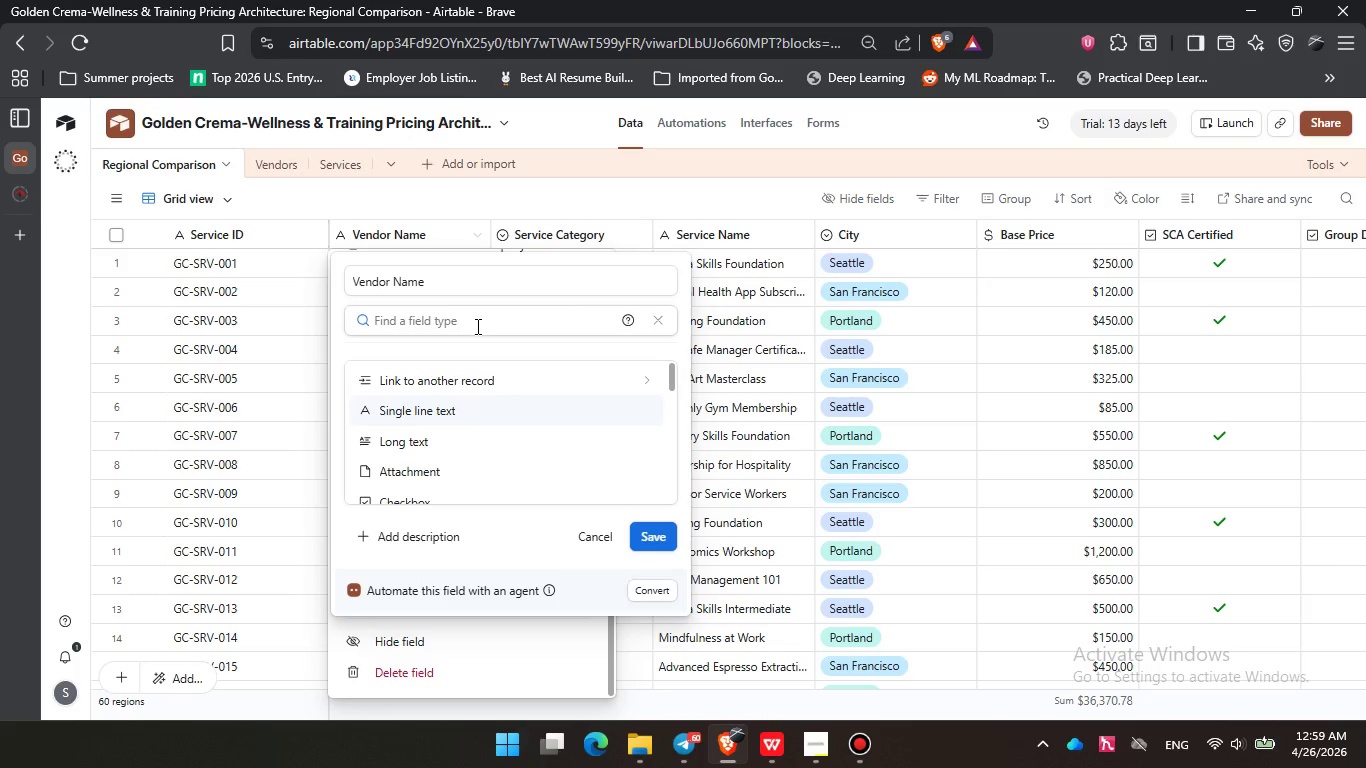 
wait(14.47)
 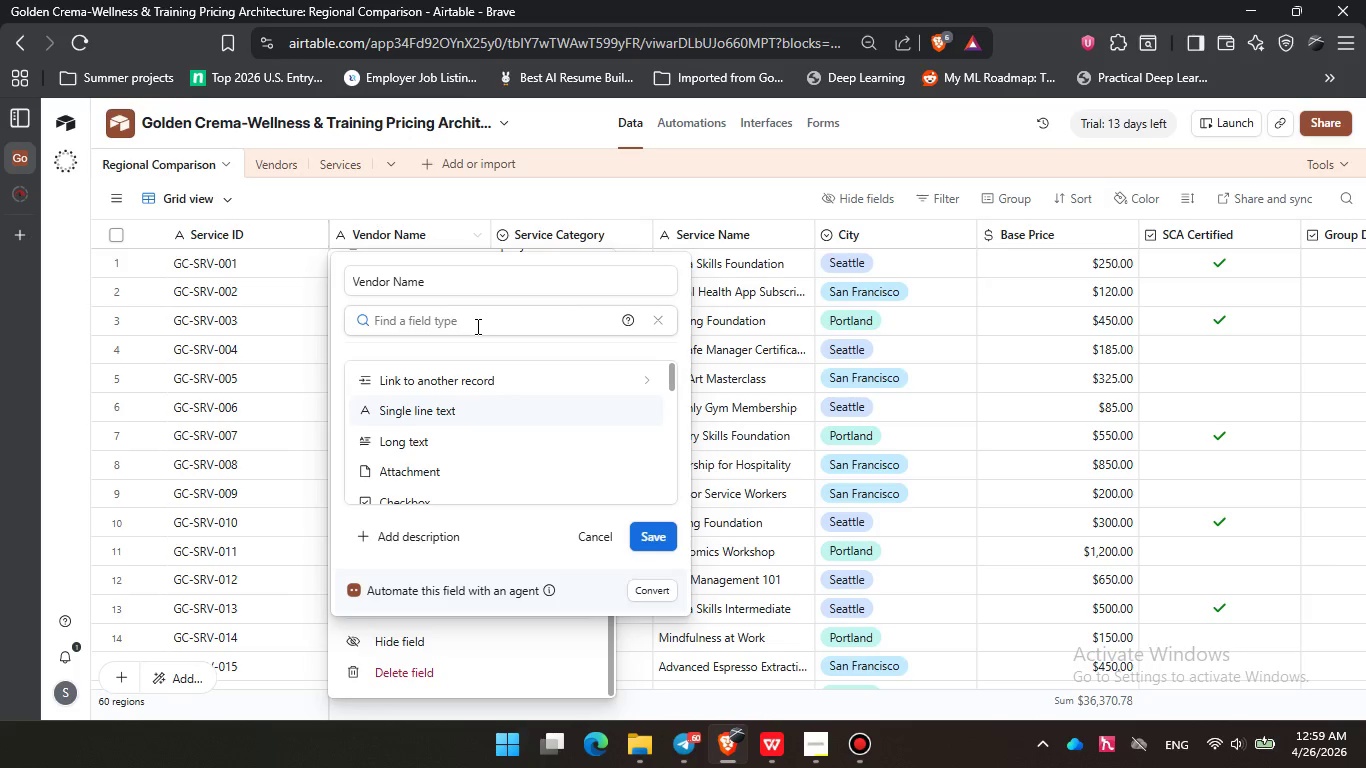 
left_click([390, 196])
 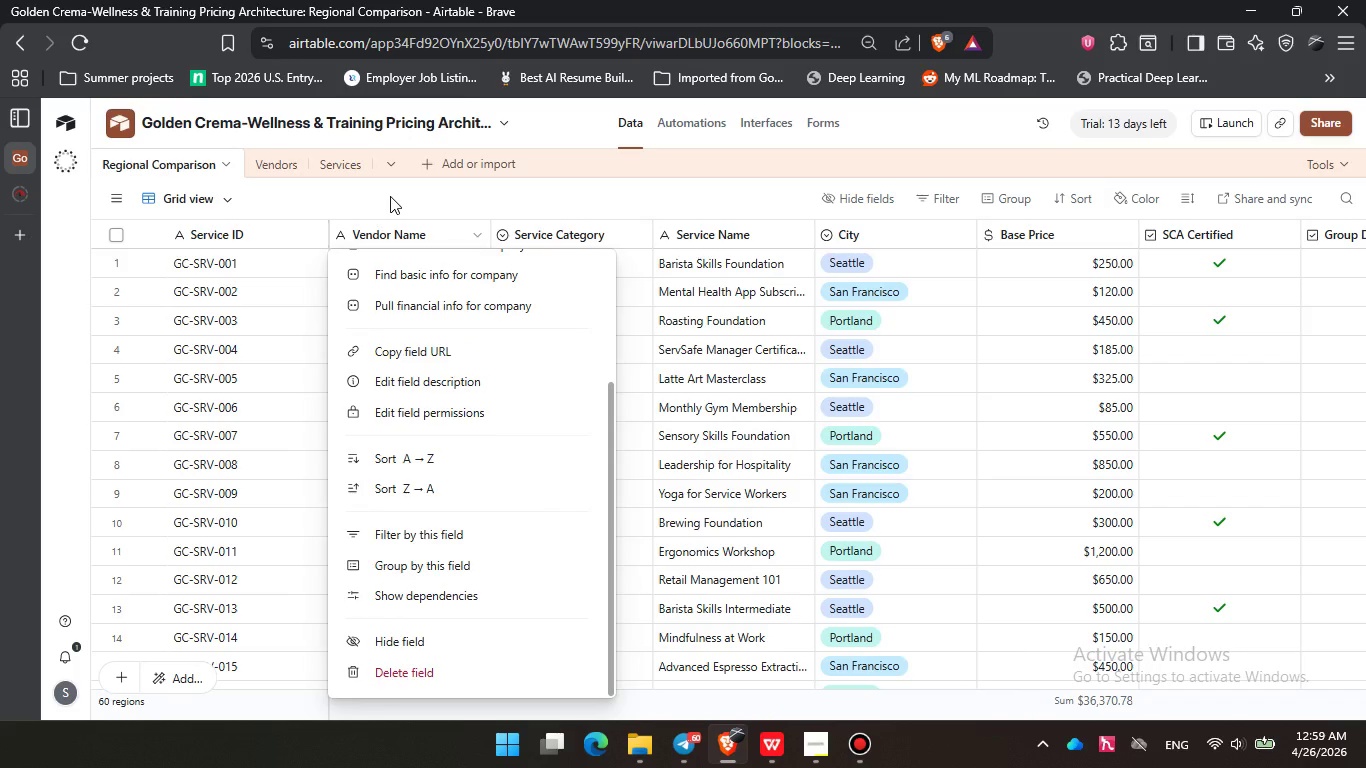 
left_click([390, 196])
 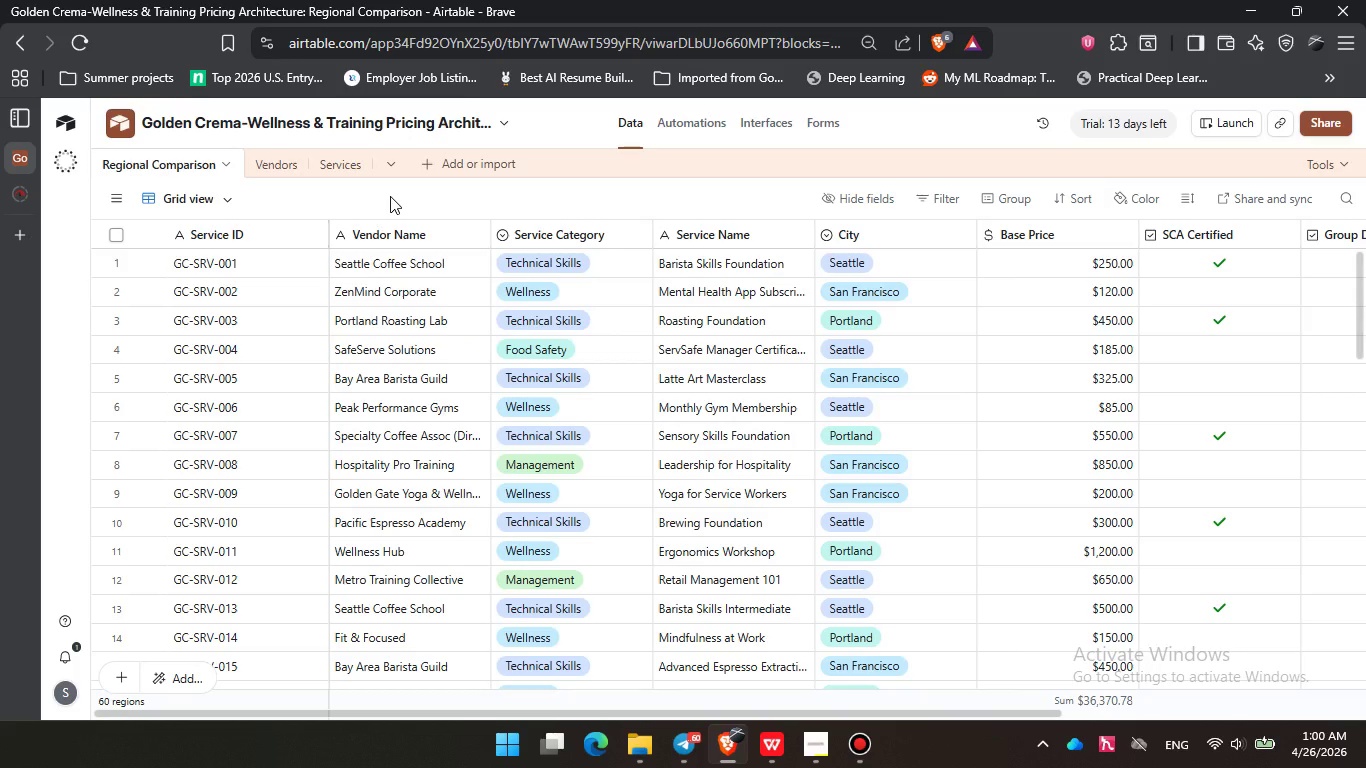 
wait(9.16)
 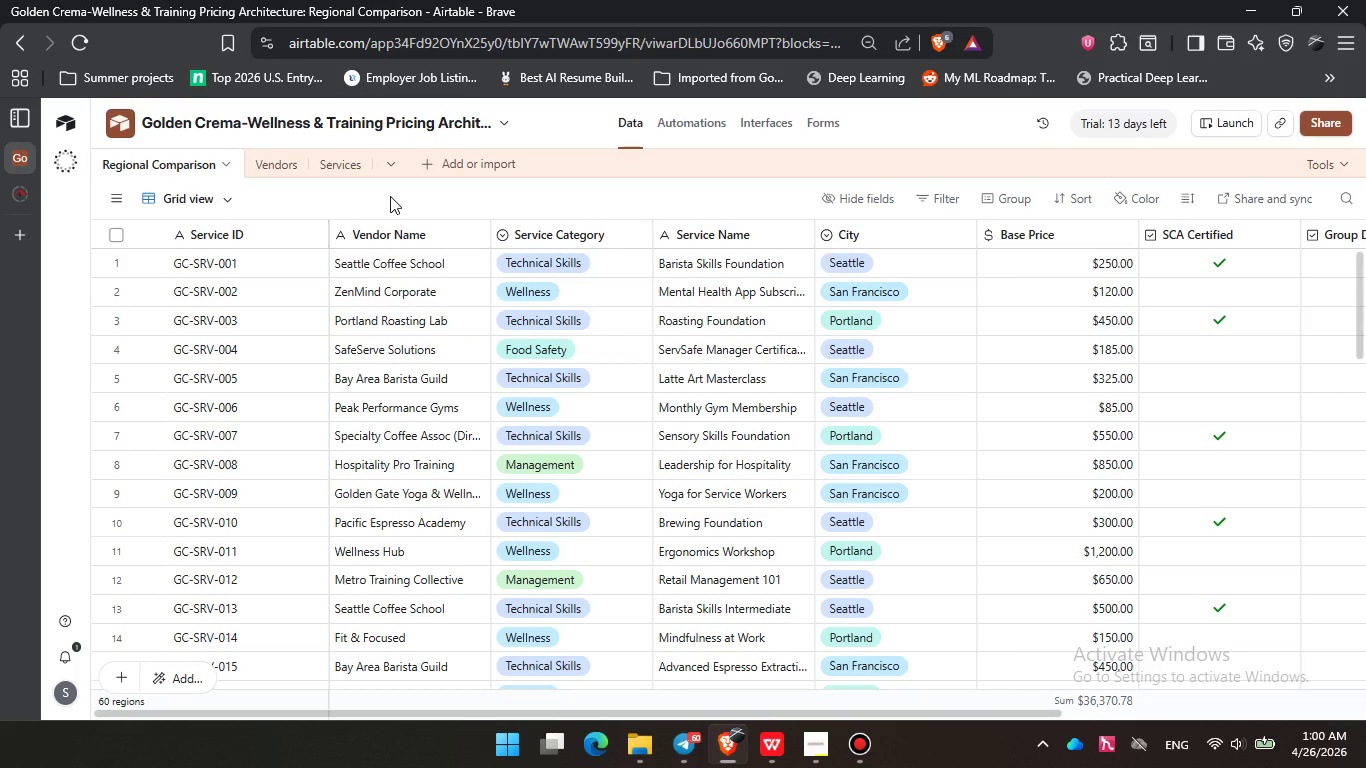 
left_click_drag(start_coordinate=[630, 715], to_coordinate=[401, 627])
 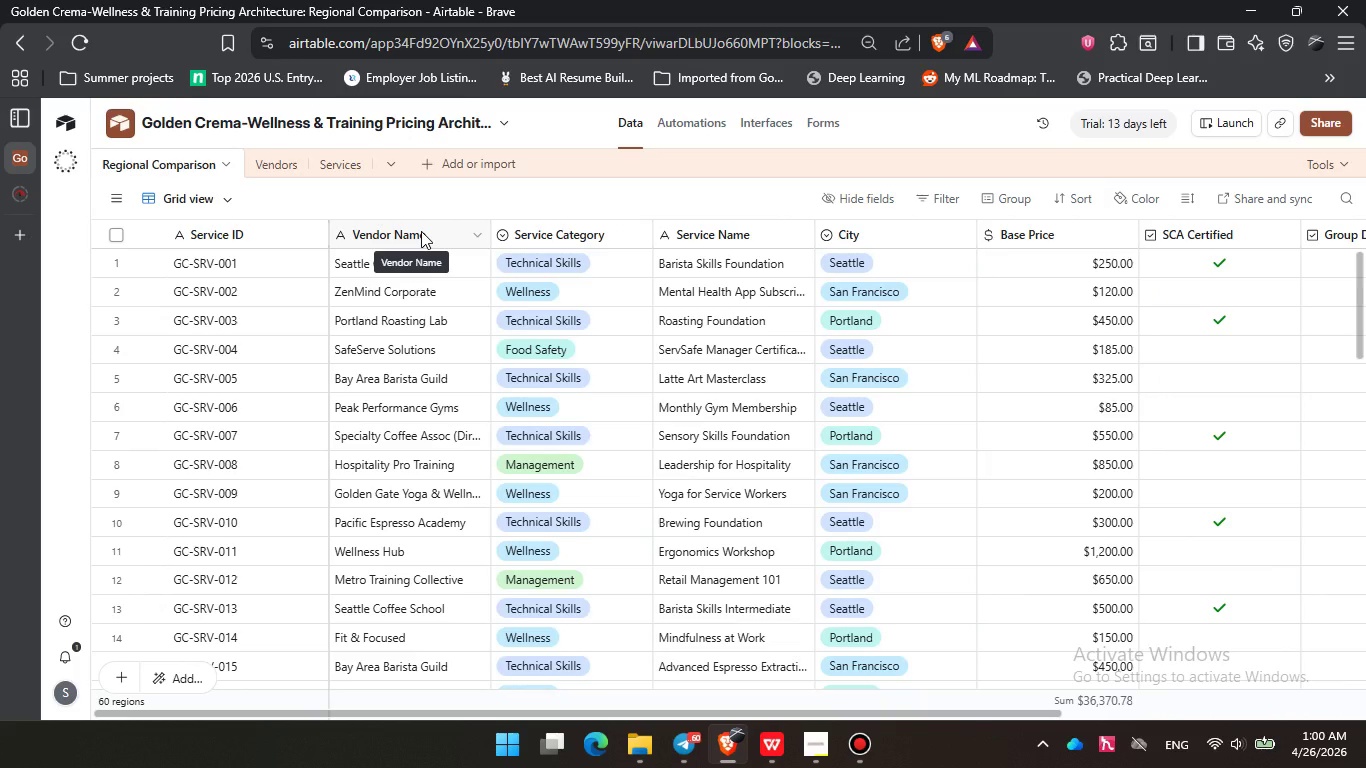 
left_click([421, 231])
 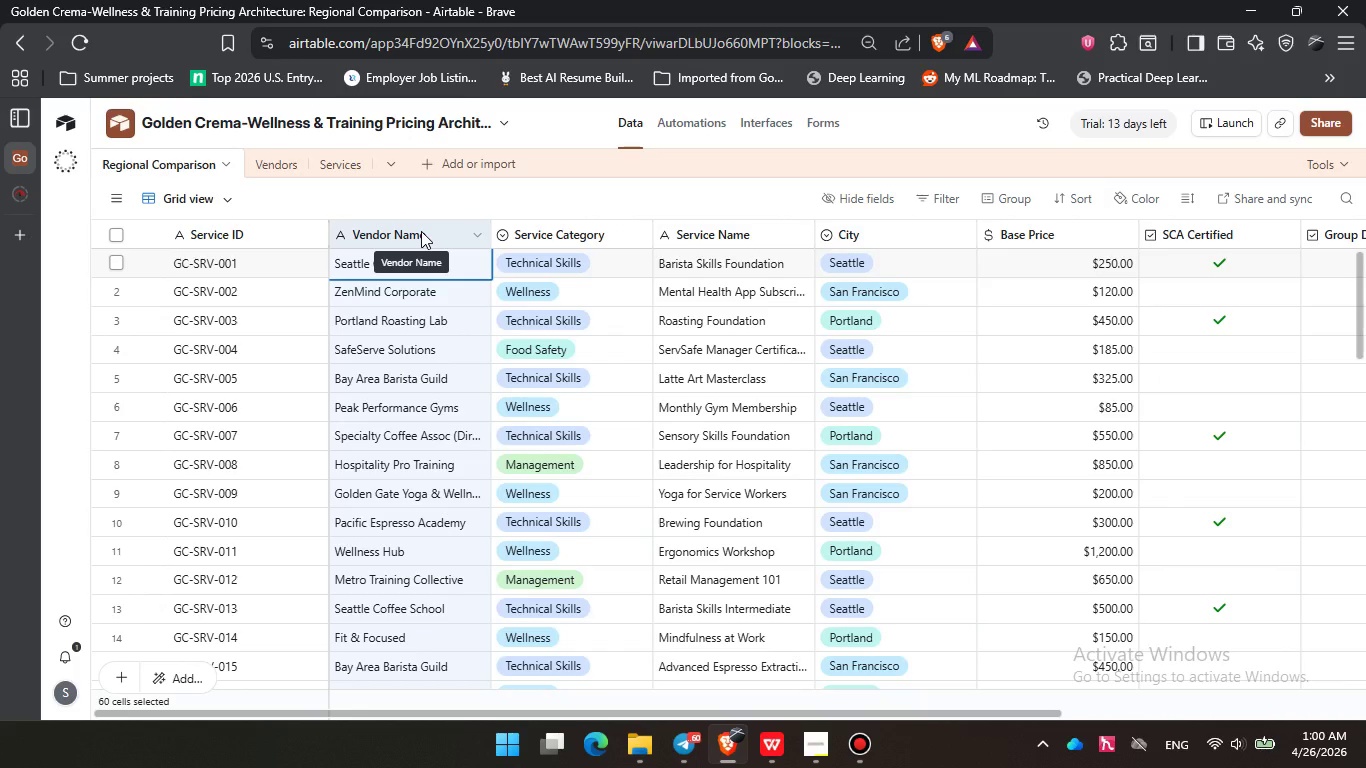 
double_click([421, 231])
 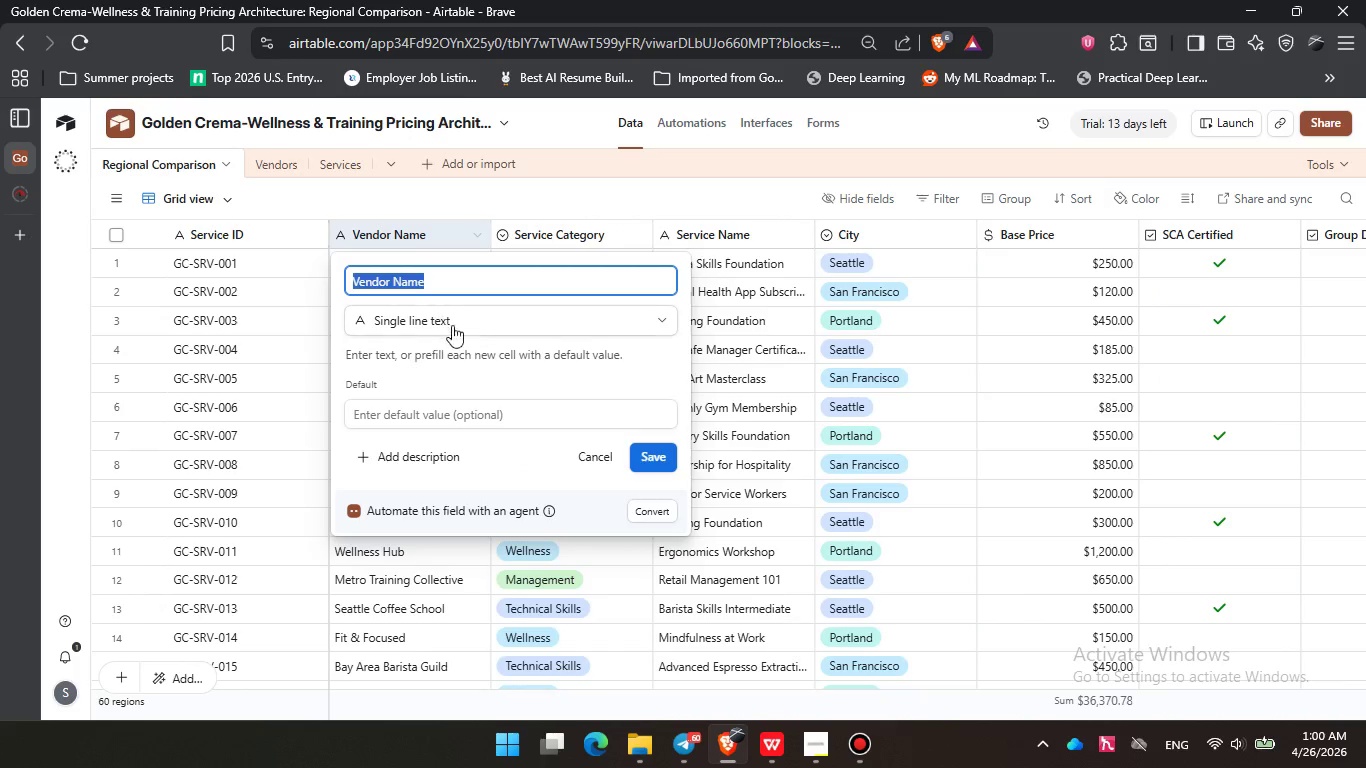 
left_click([475, 325])
 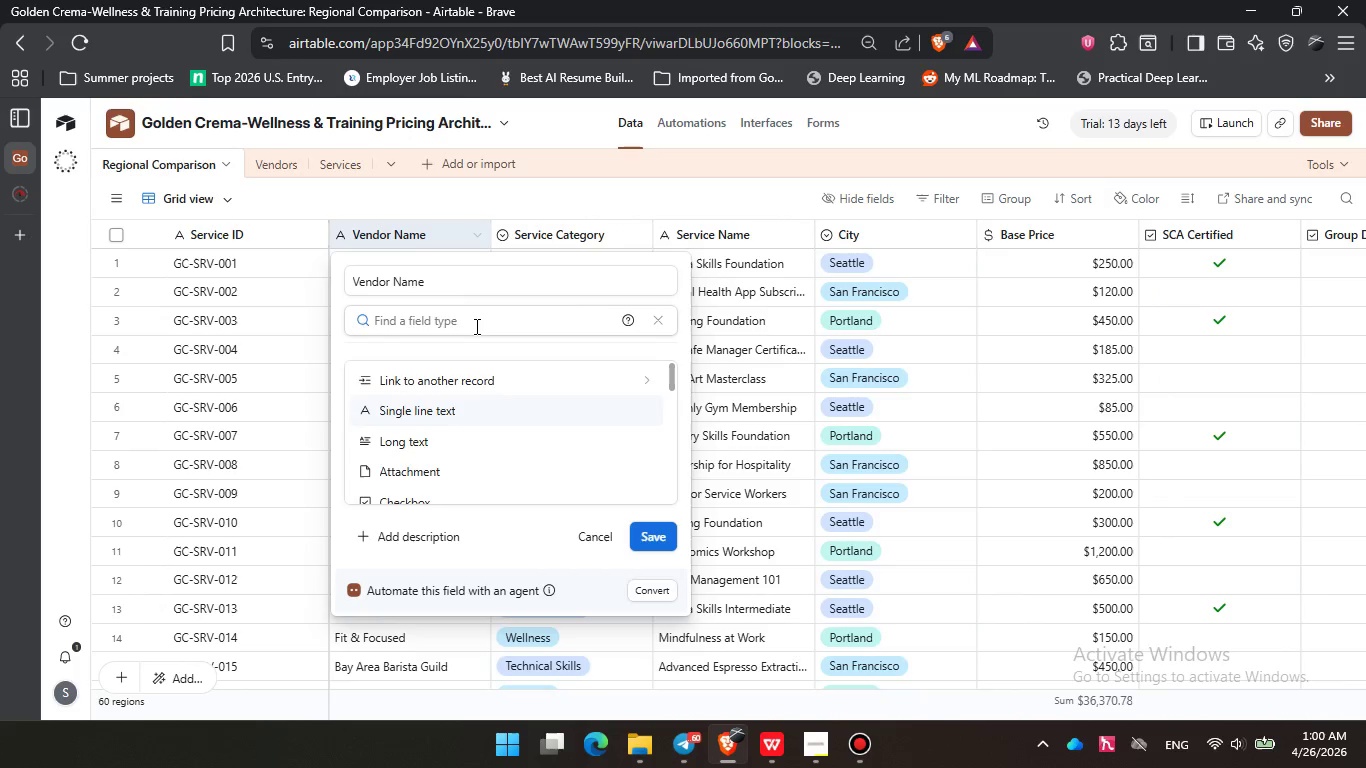 
type(link)
 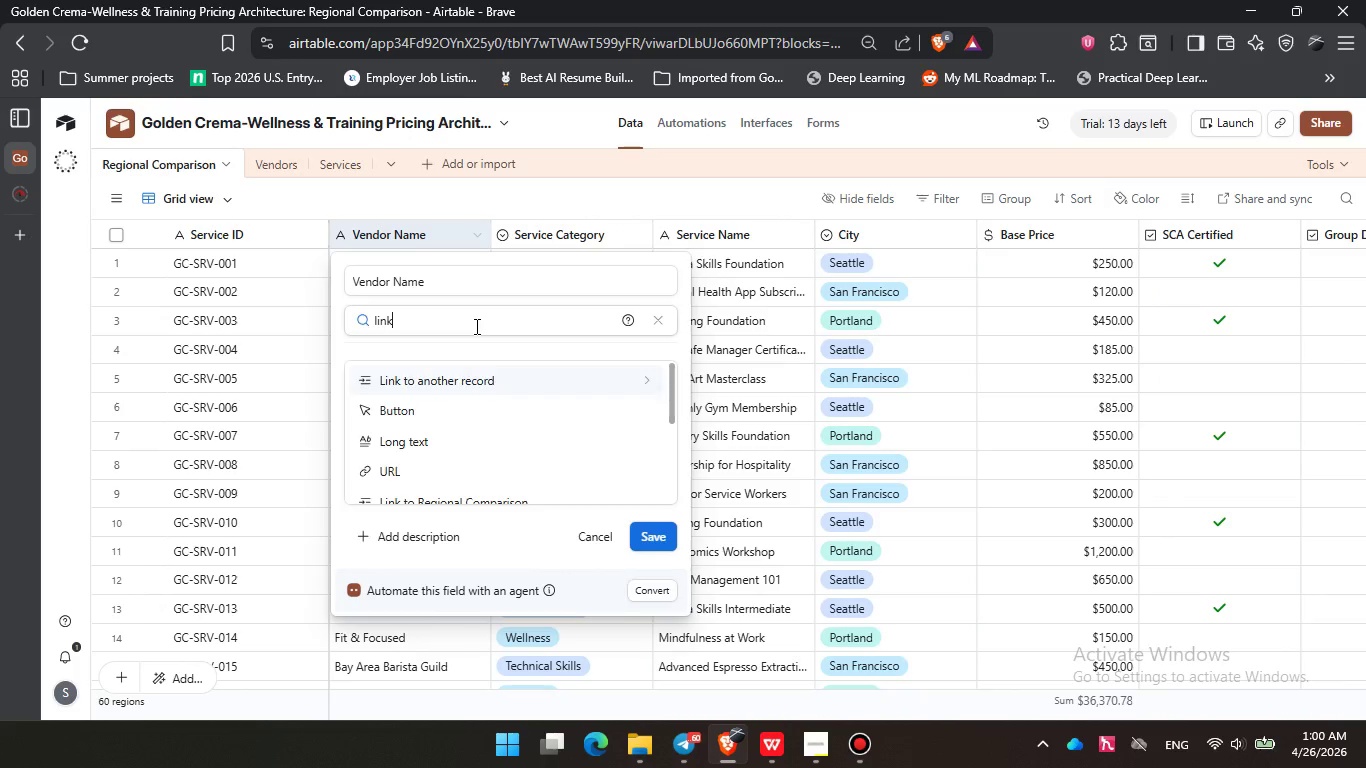 
key(Enter)
 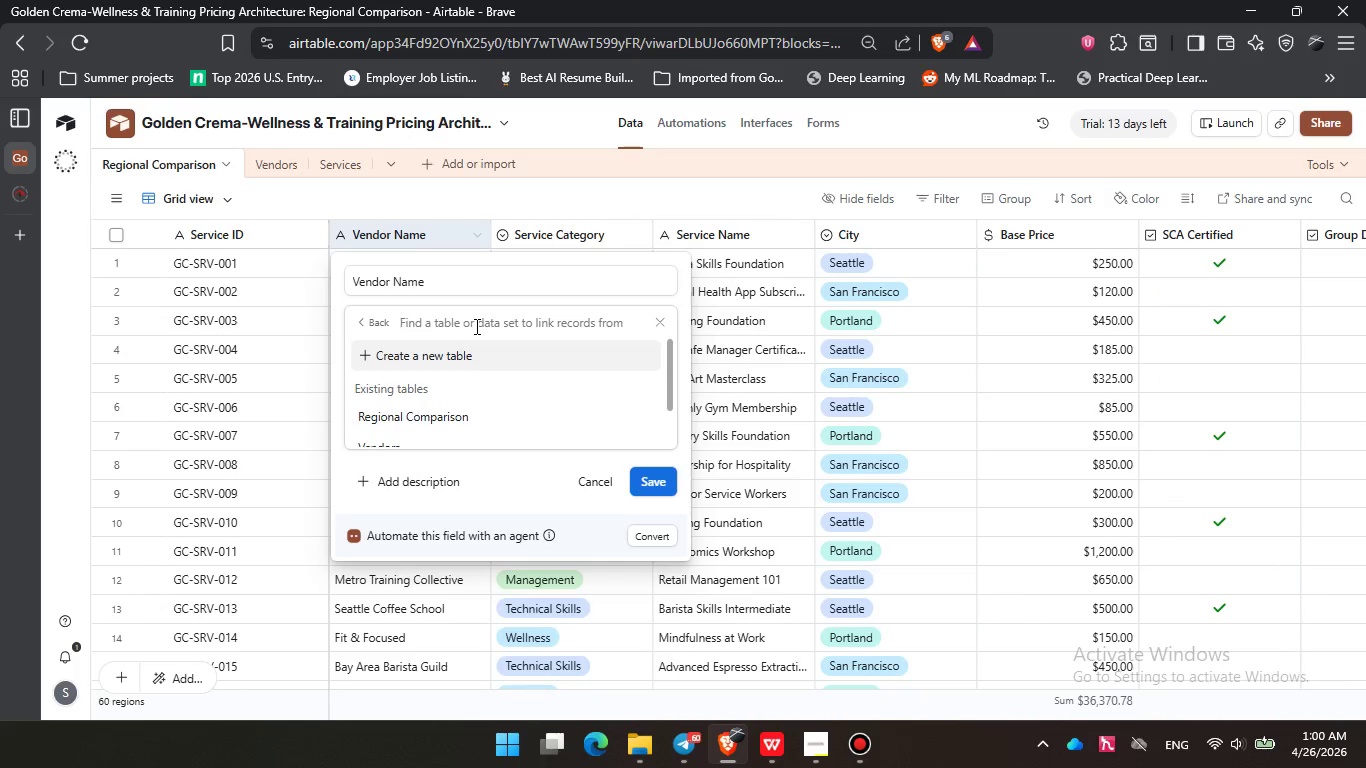 
key(ArrowDown)
 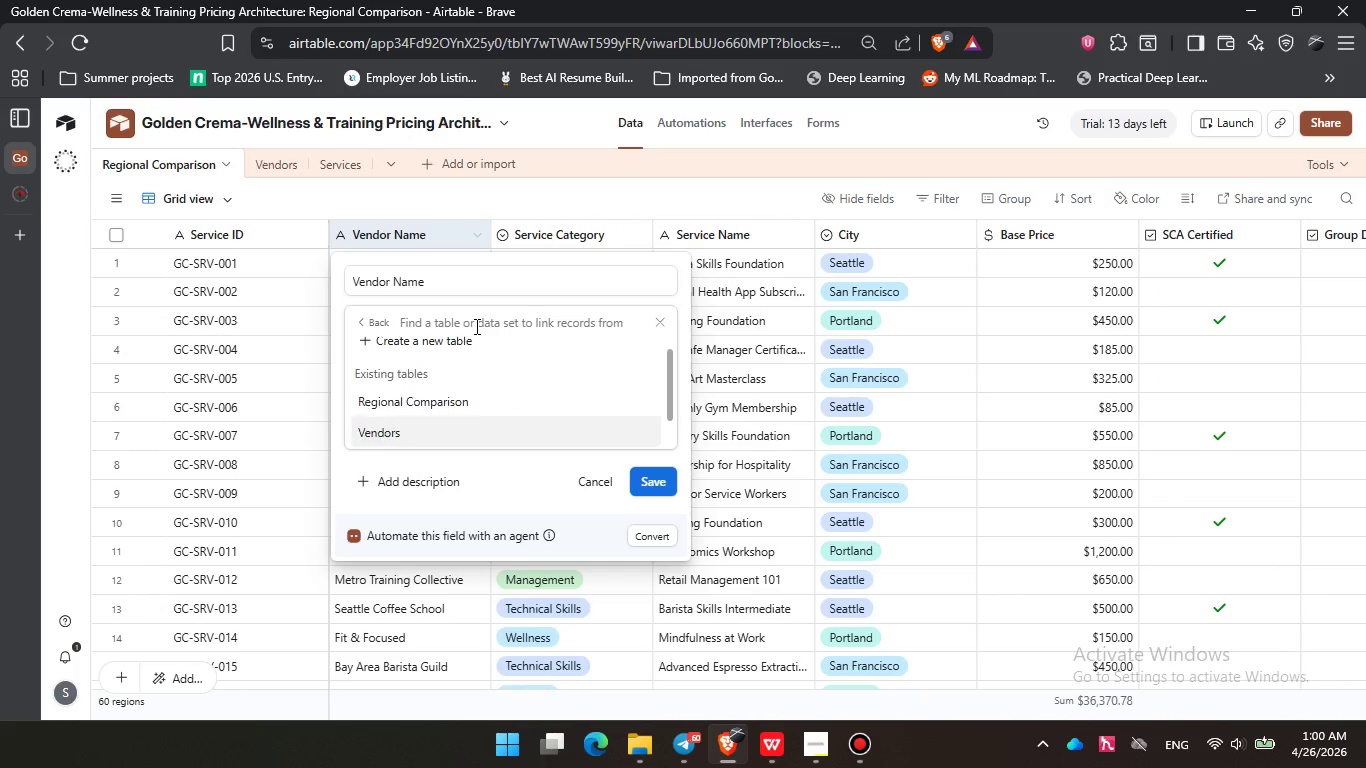 
key(ArrowDown)
 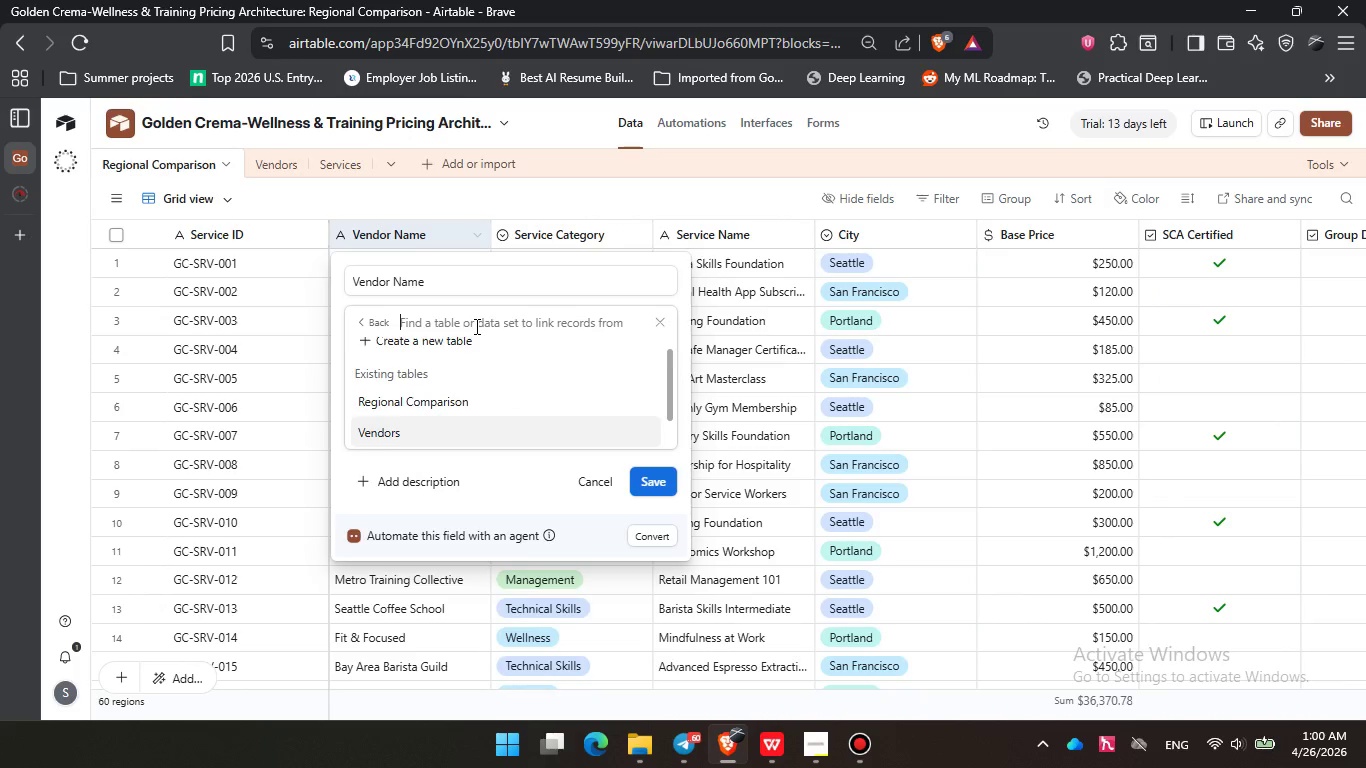 
key(ArrowDown)
 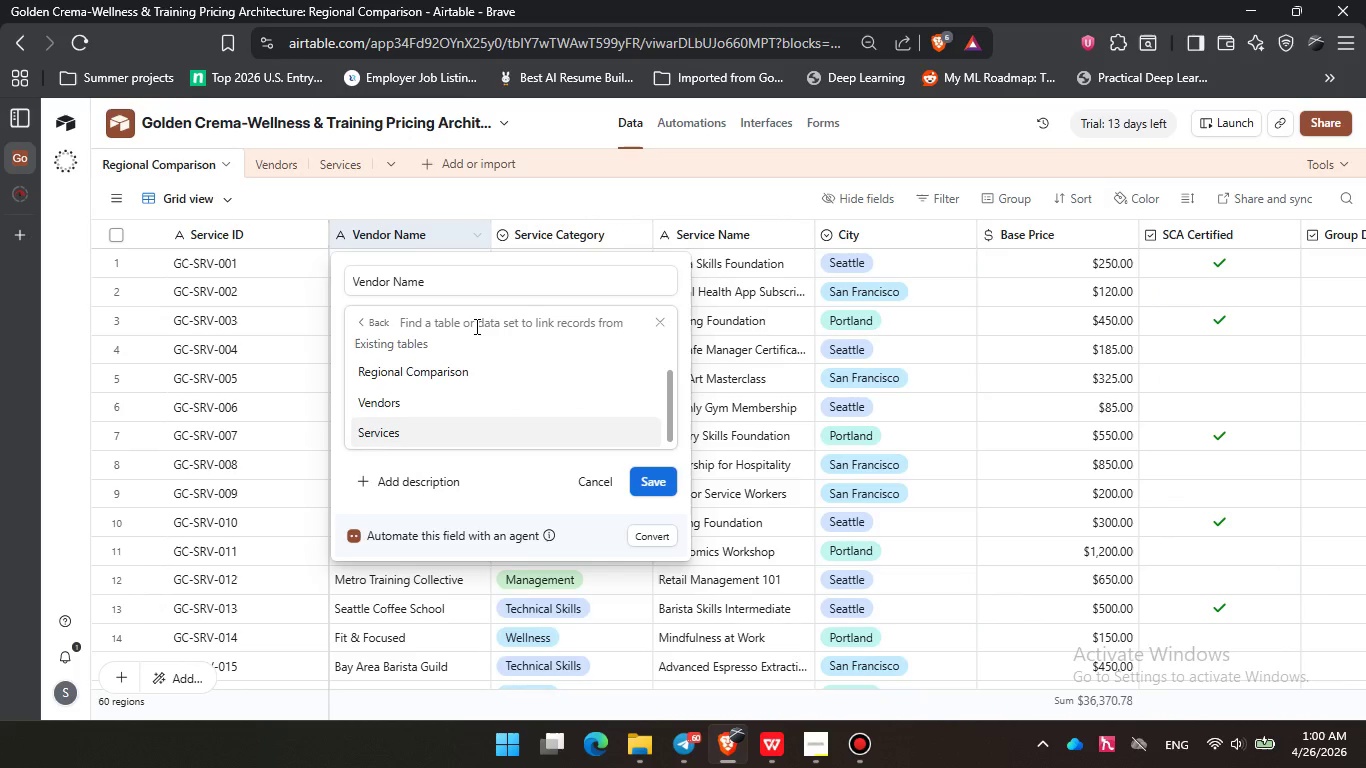 
key(Enter)
 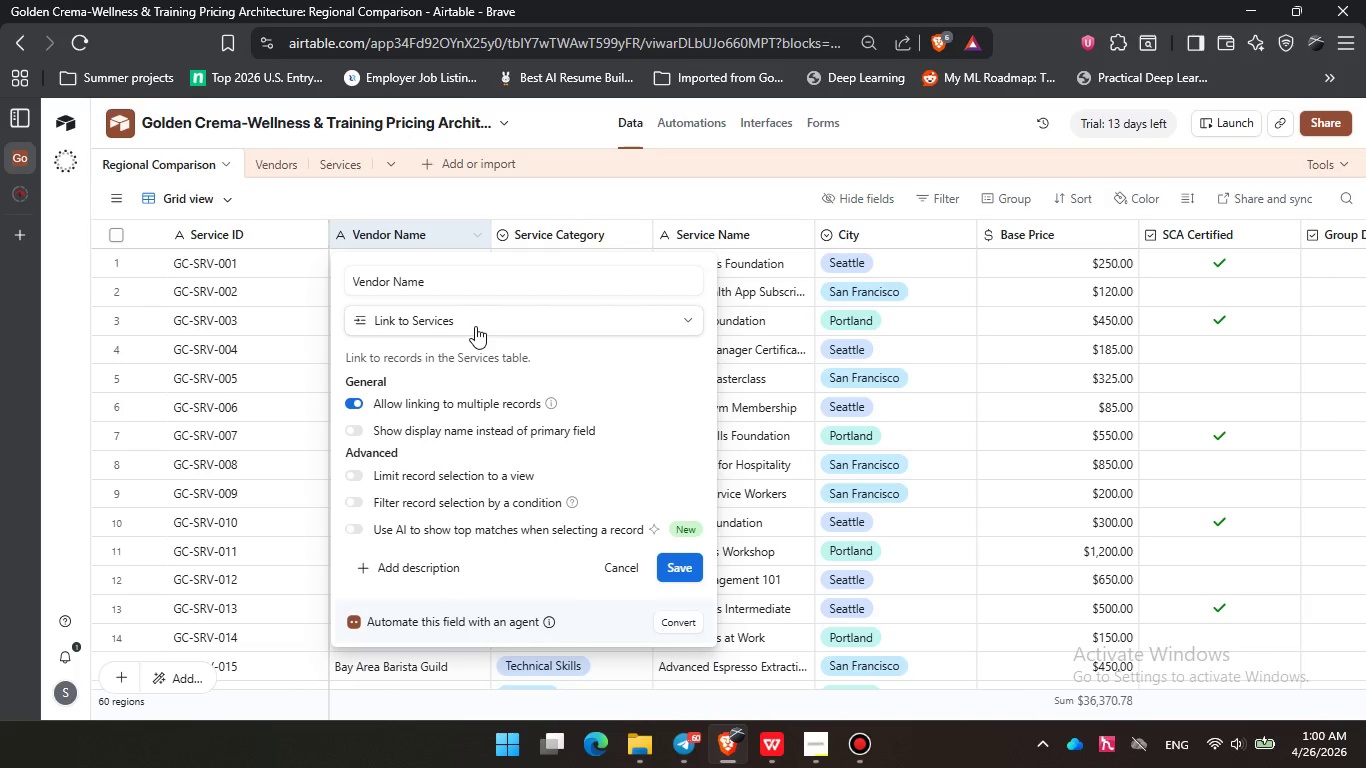 
key(Enter)
 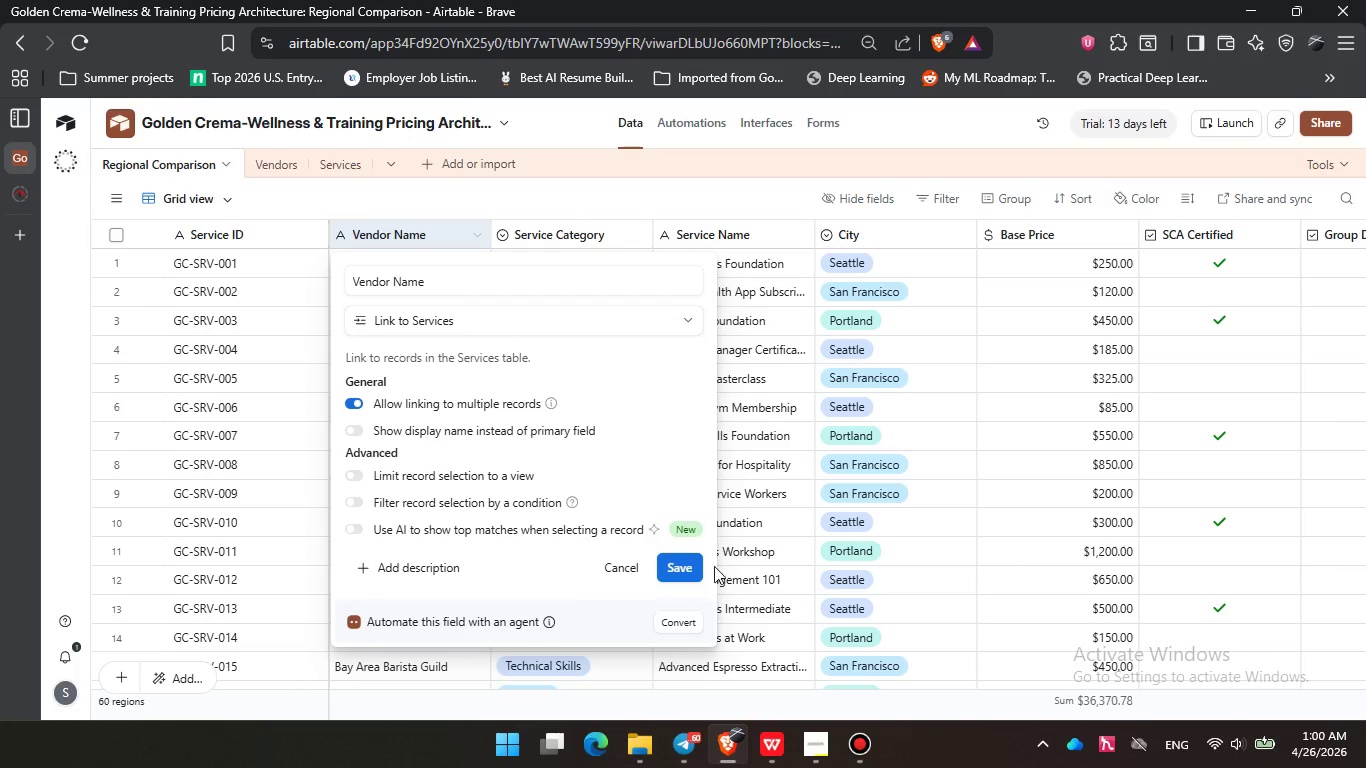 
left_click([676, 570])
 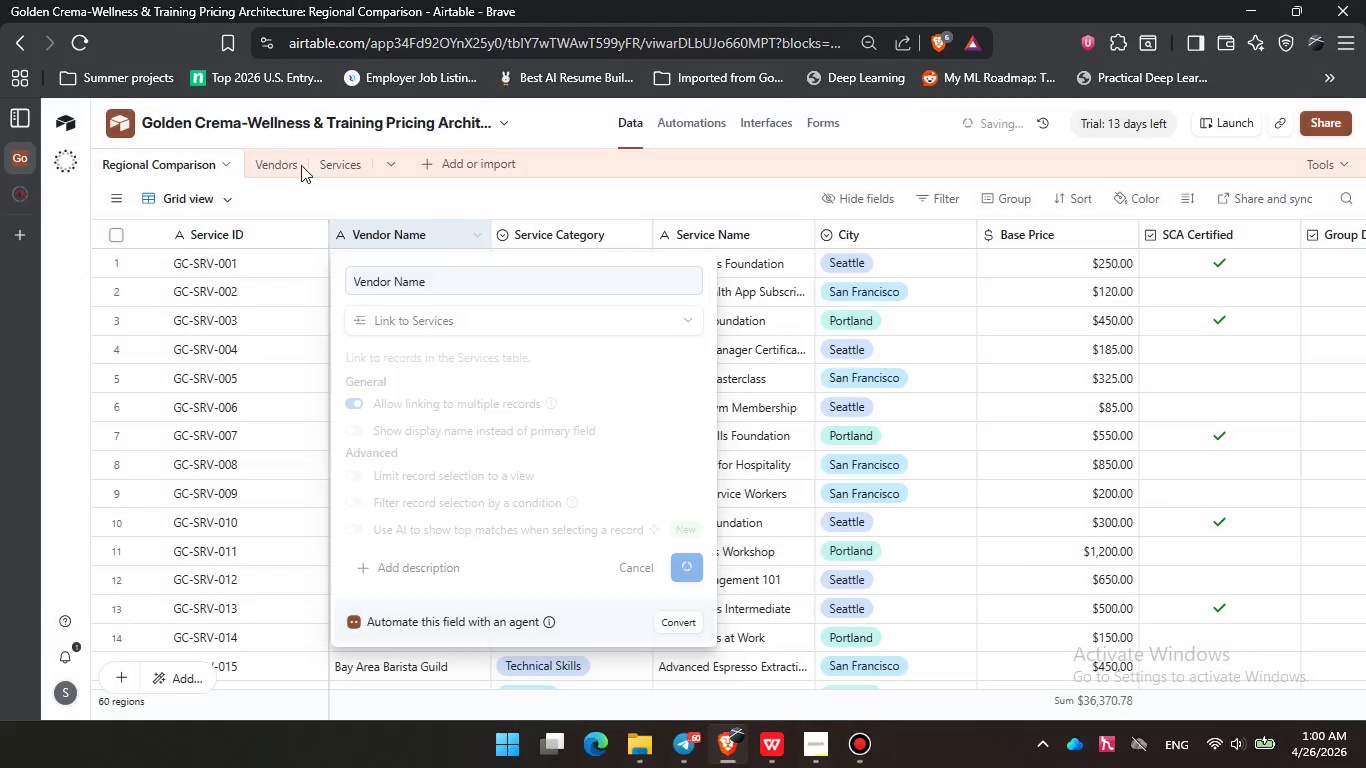 
left_click([275, 165])
 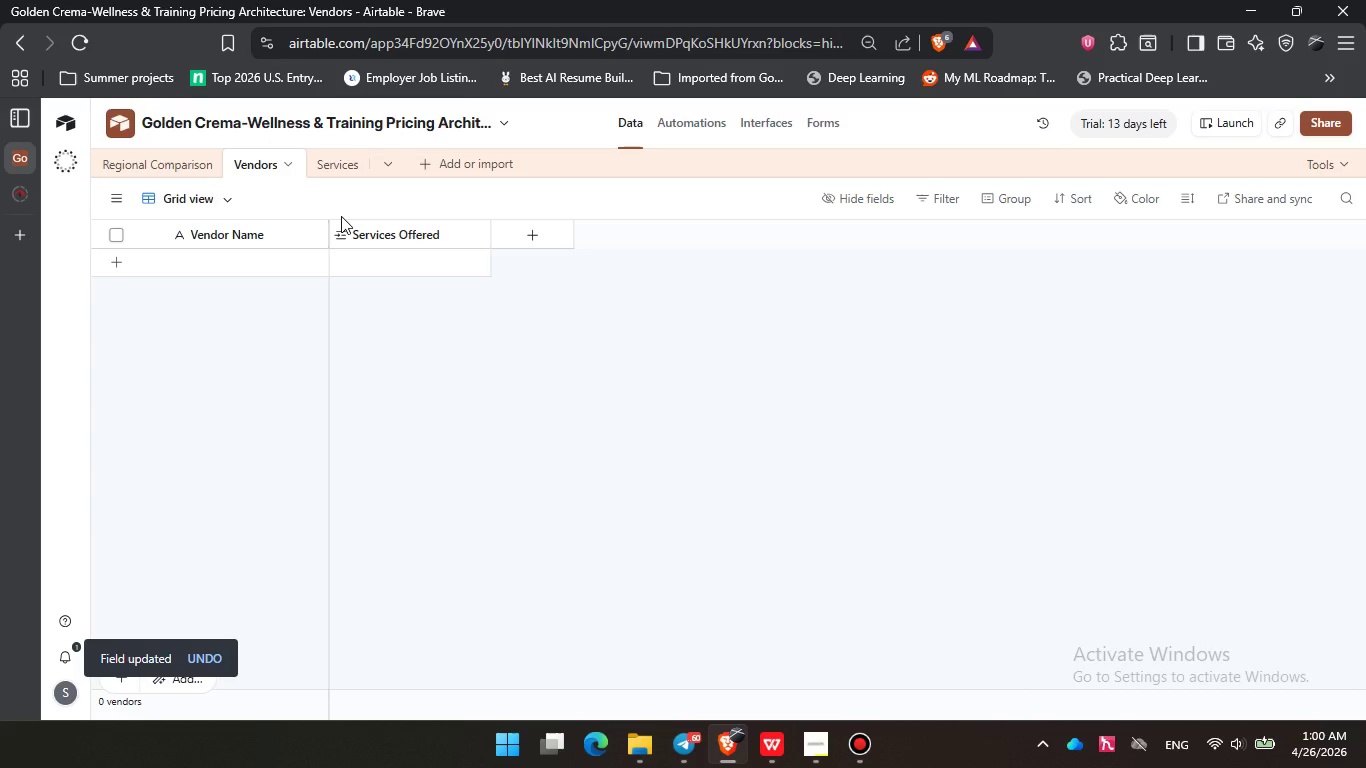 
wait(7.58)
 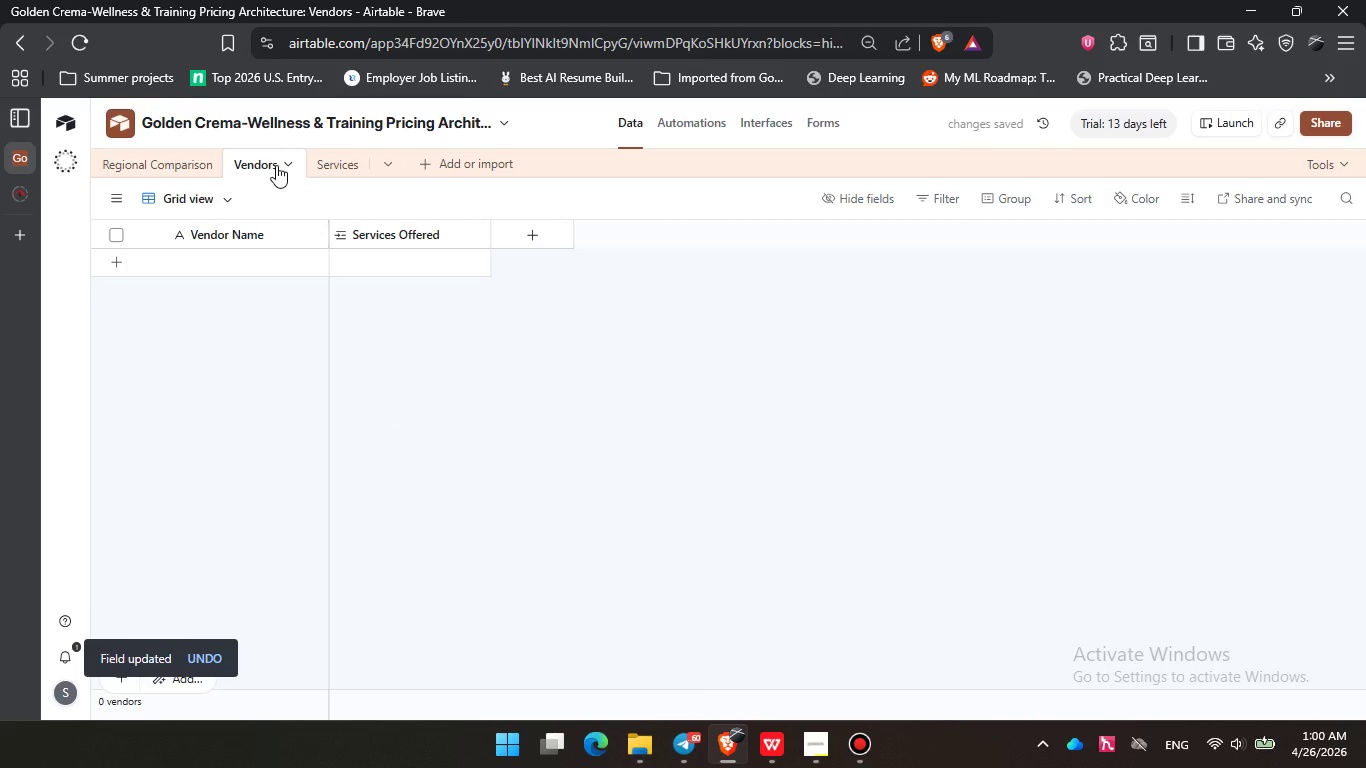 
left_click([186, 259])
 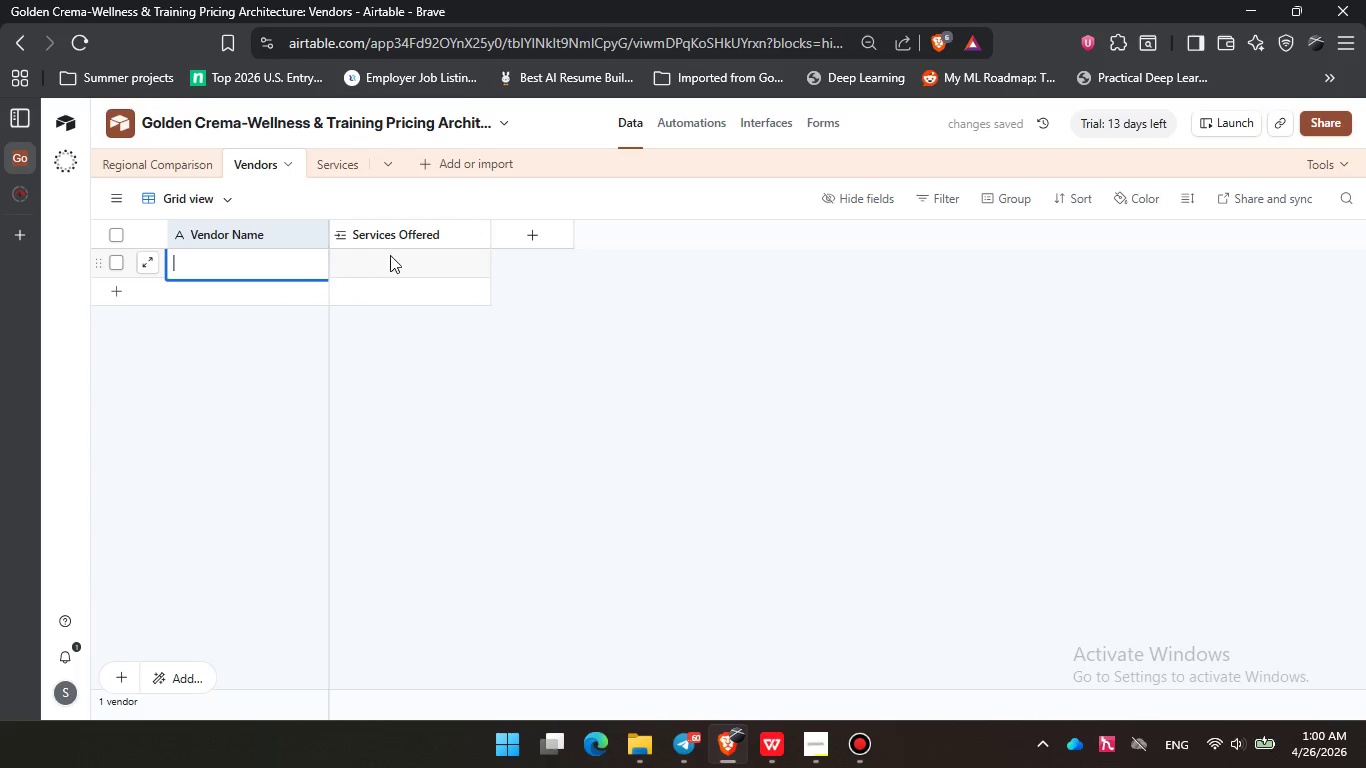 
left_click([161, 161])
 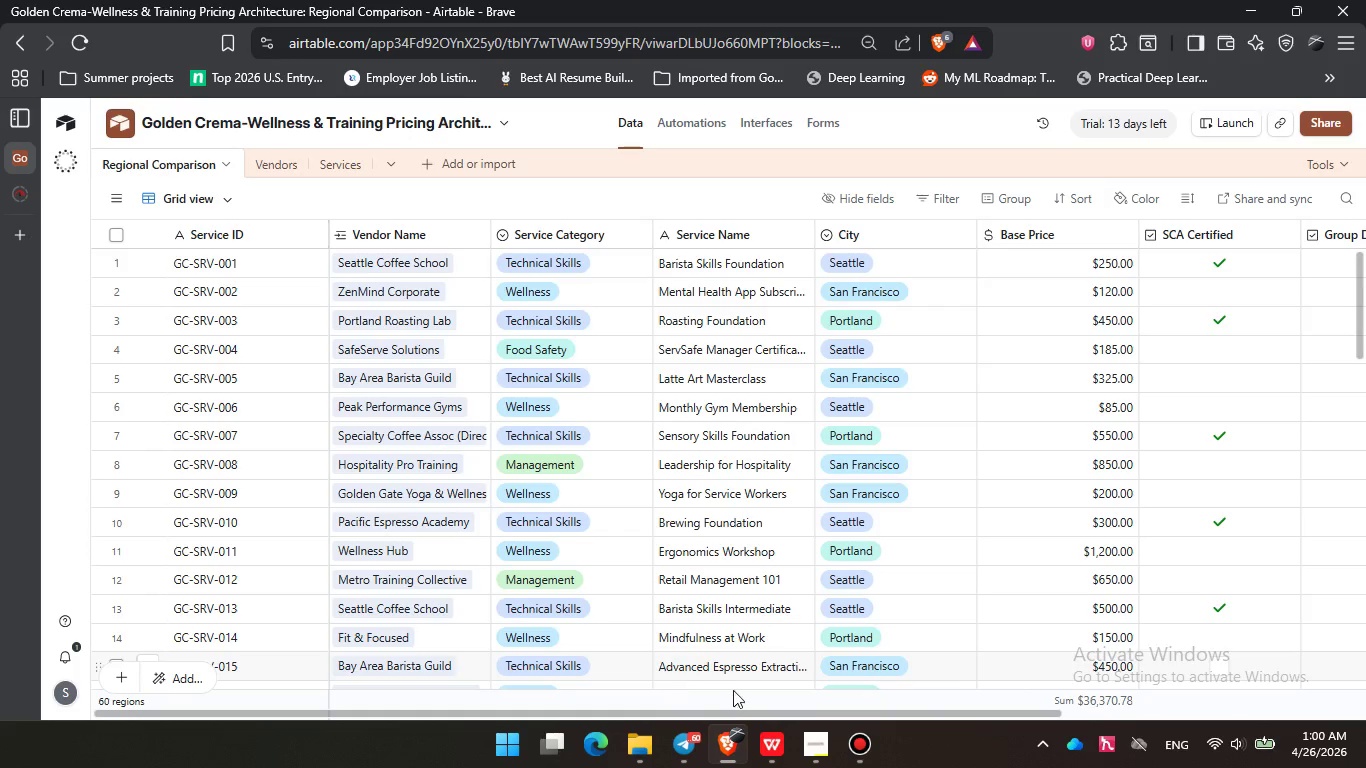 
wait(12.73)
 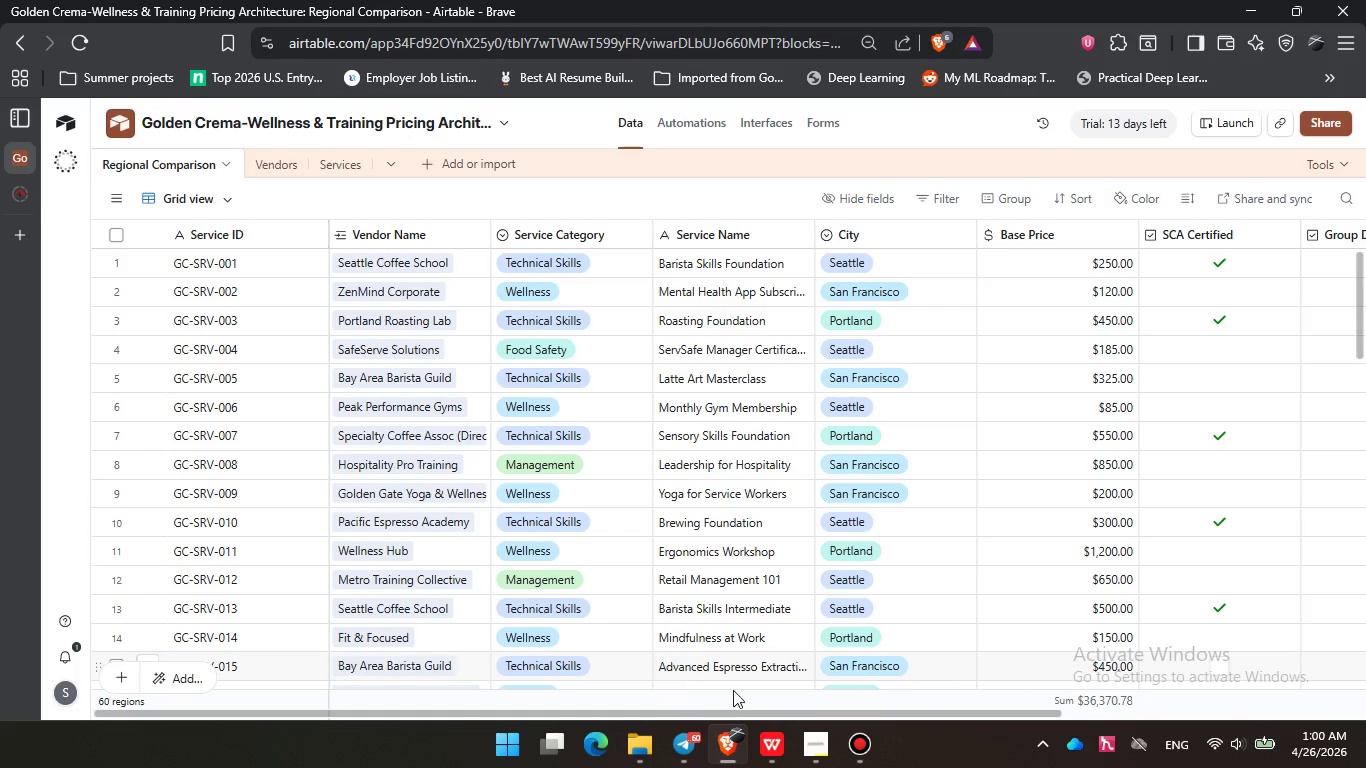 
left_click_drag(start_coordinate=[572, 717], to_coordinate=[1138, 713])
 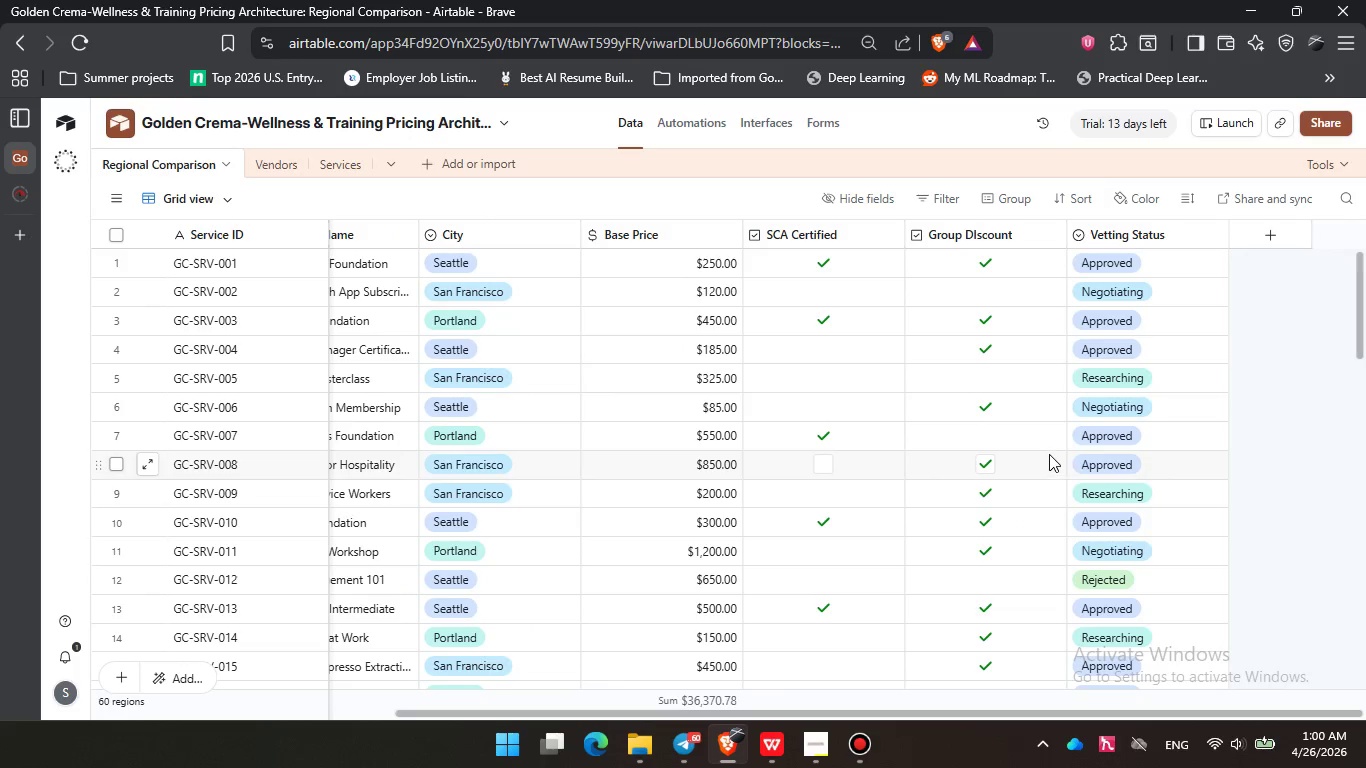 
scroll: coordinate [1049, 454], scroll_direction: down, amount: 17.0
 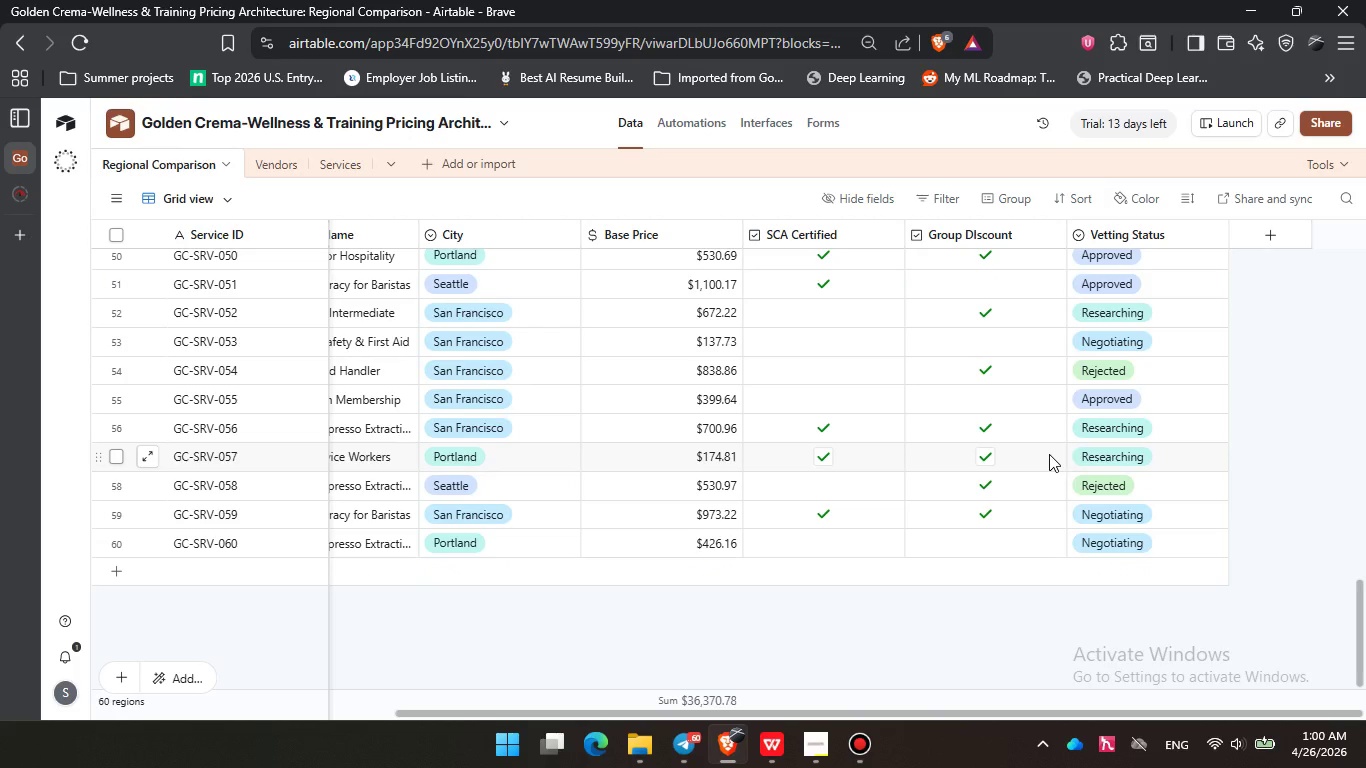 
wait(10.33)
 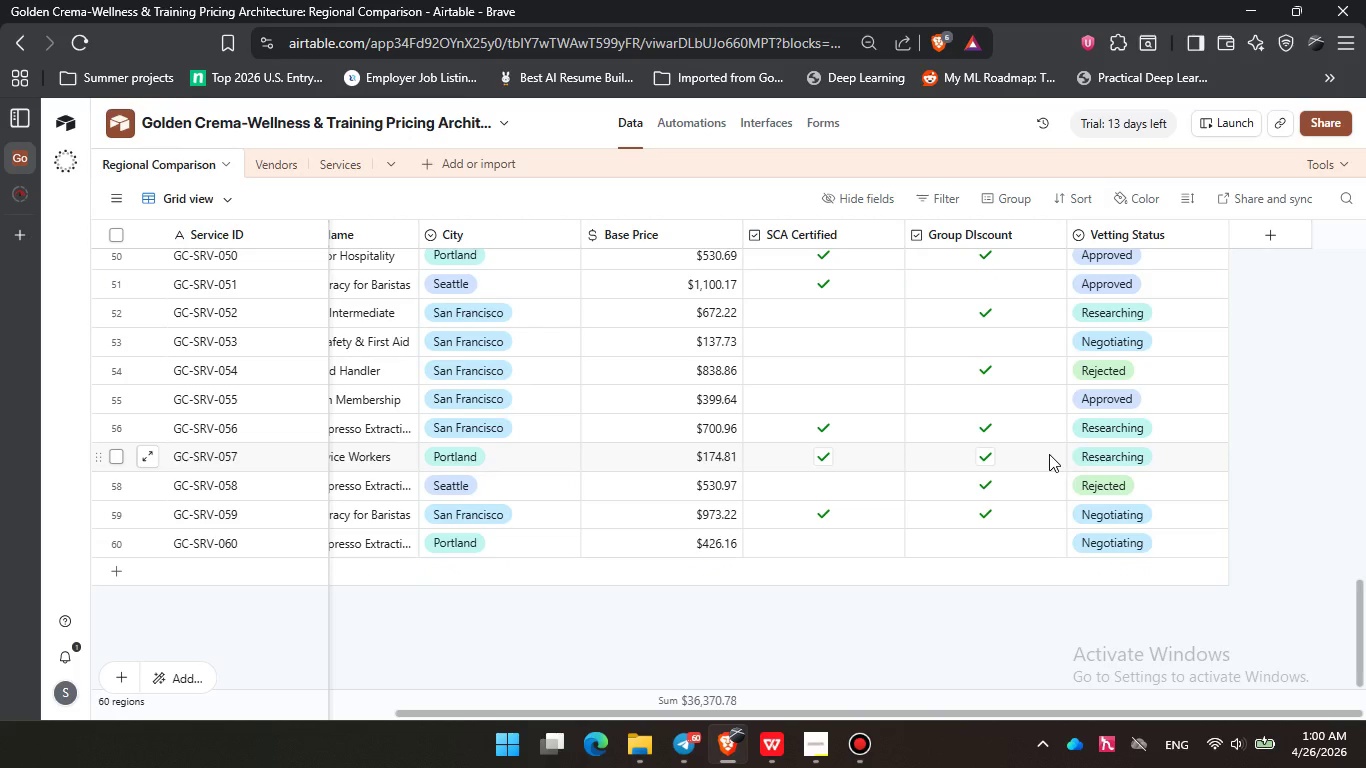 
scroll: coordinate [706, 427], scroll_direction: up, amount: 16.0
 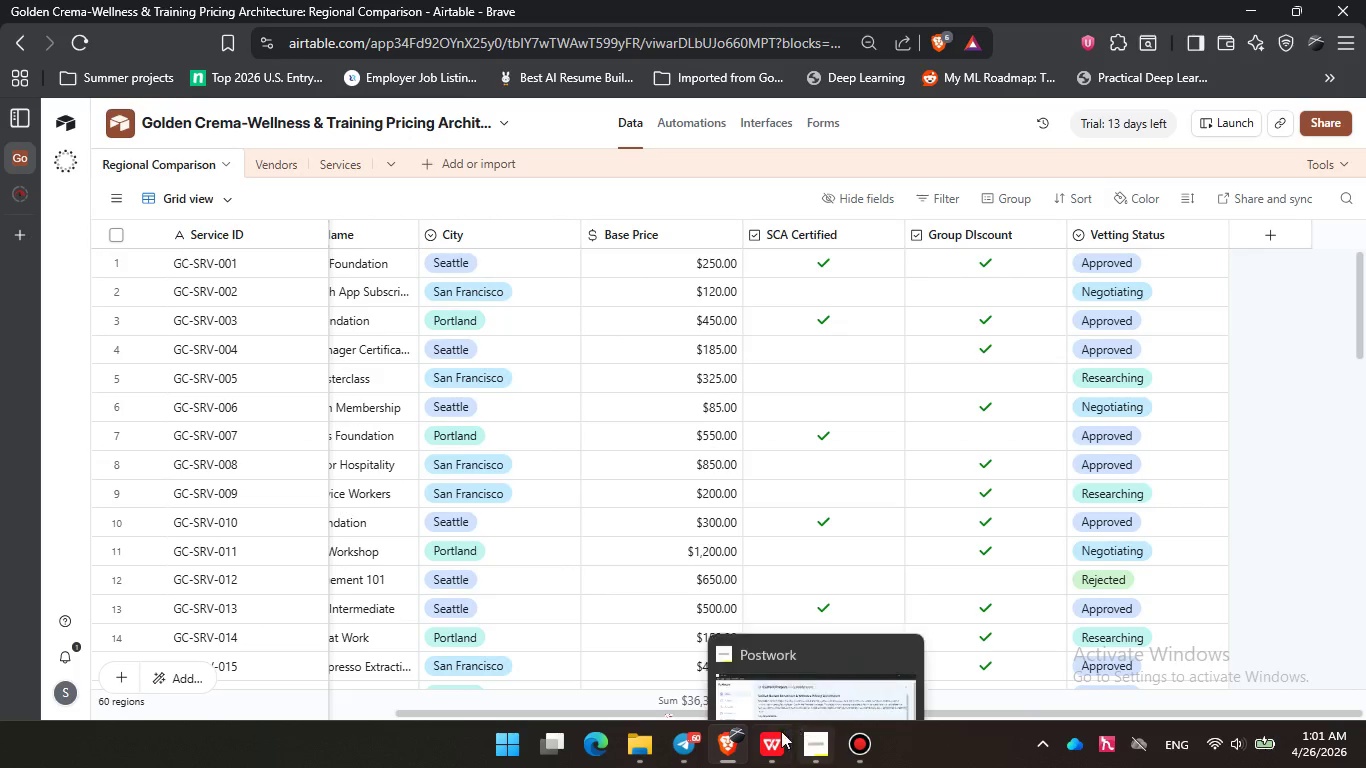 
left_click([782, 743])
 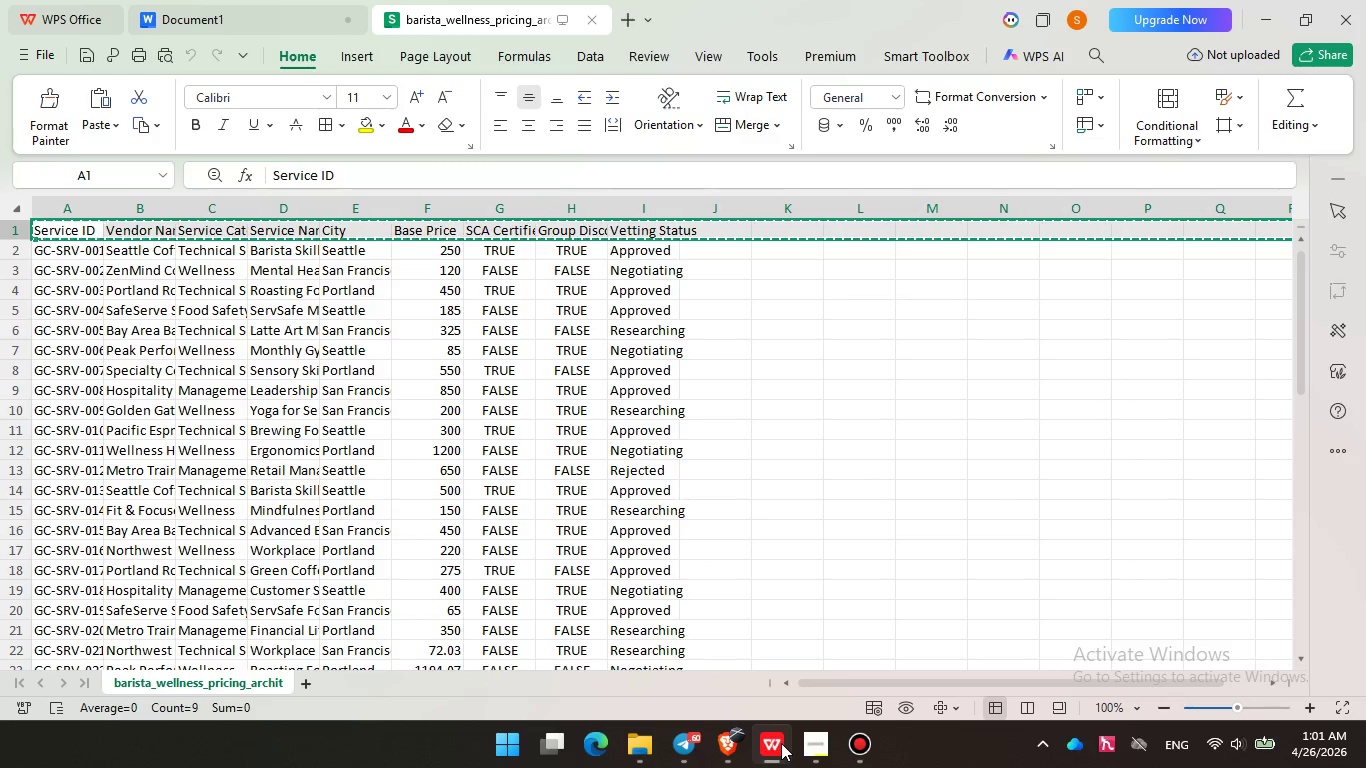 
left_click([781, 743])
 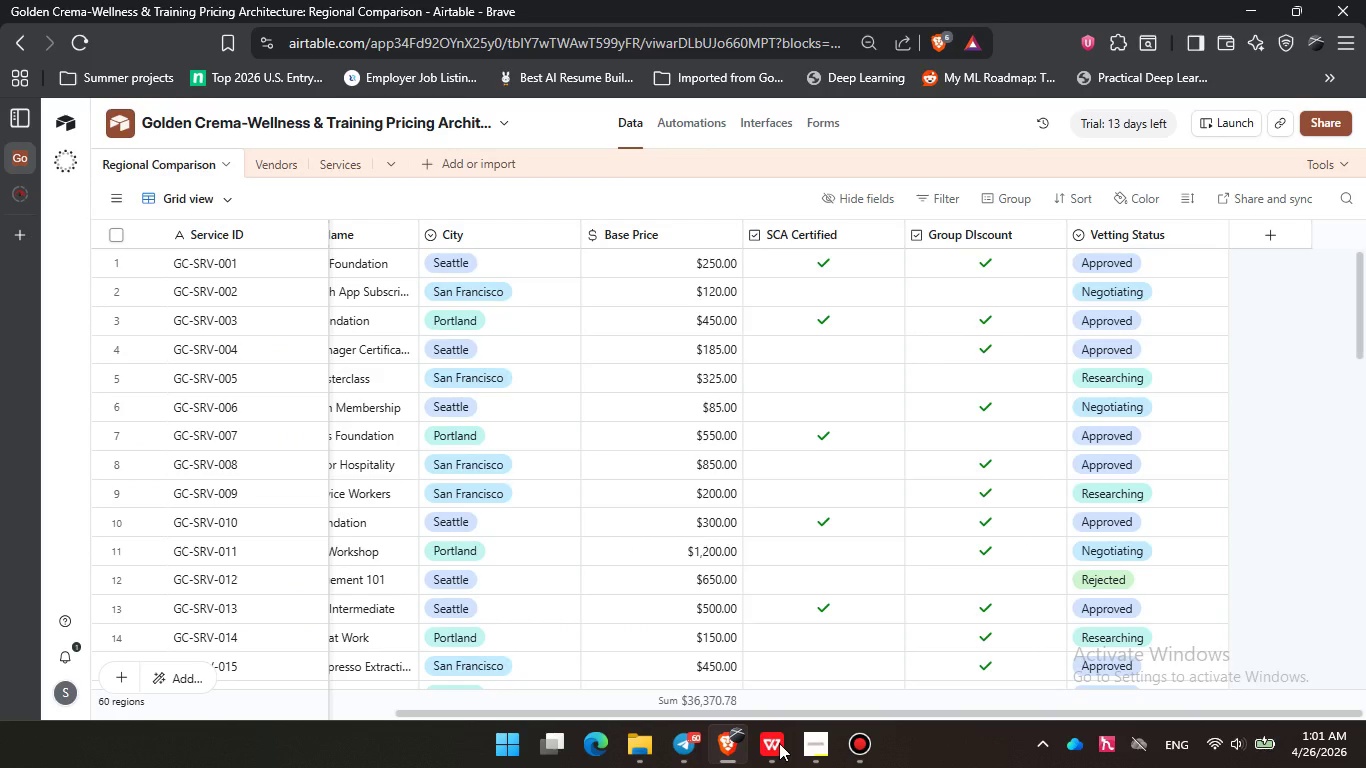 
wait(23.33)
 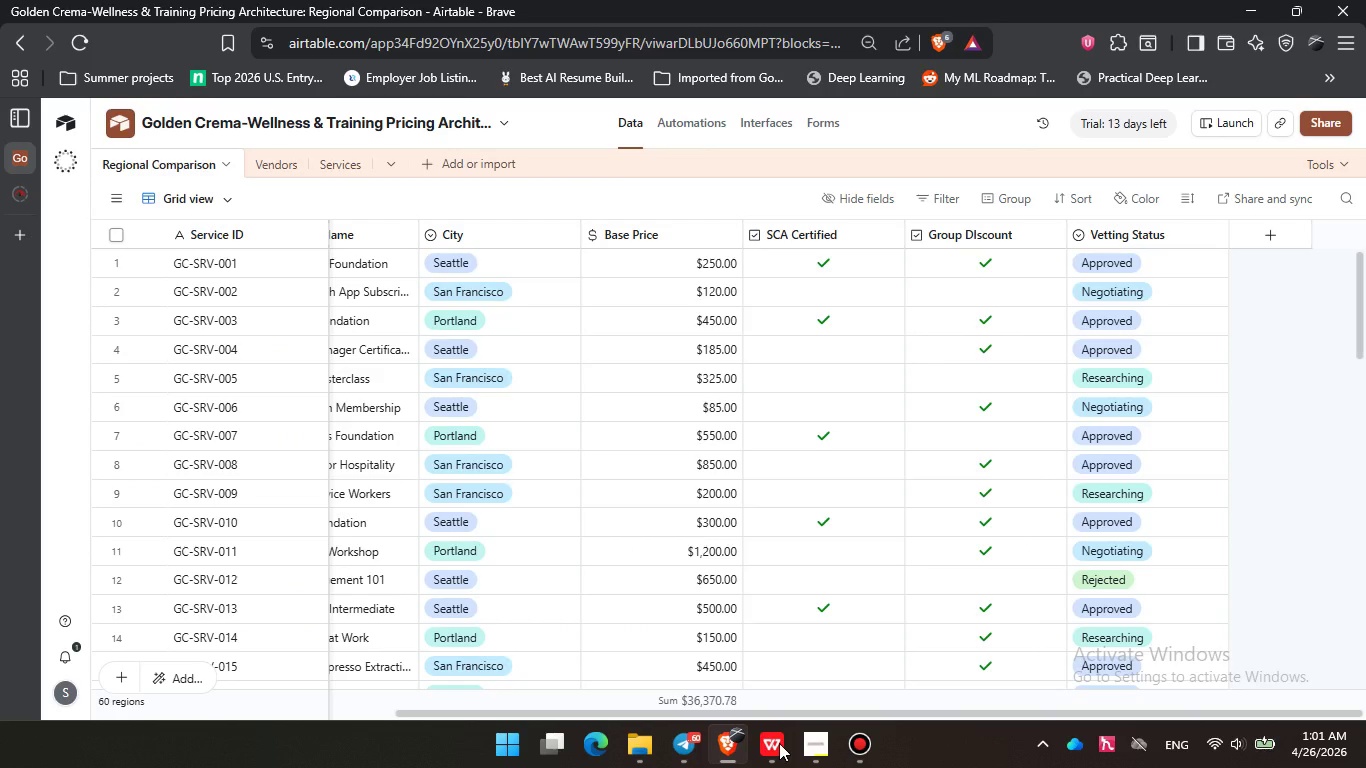 
left_click_drag(start_coordinate=[726, 711], to_coordinate=[527, 669])
 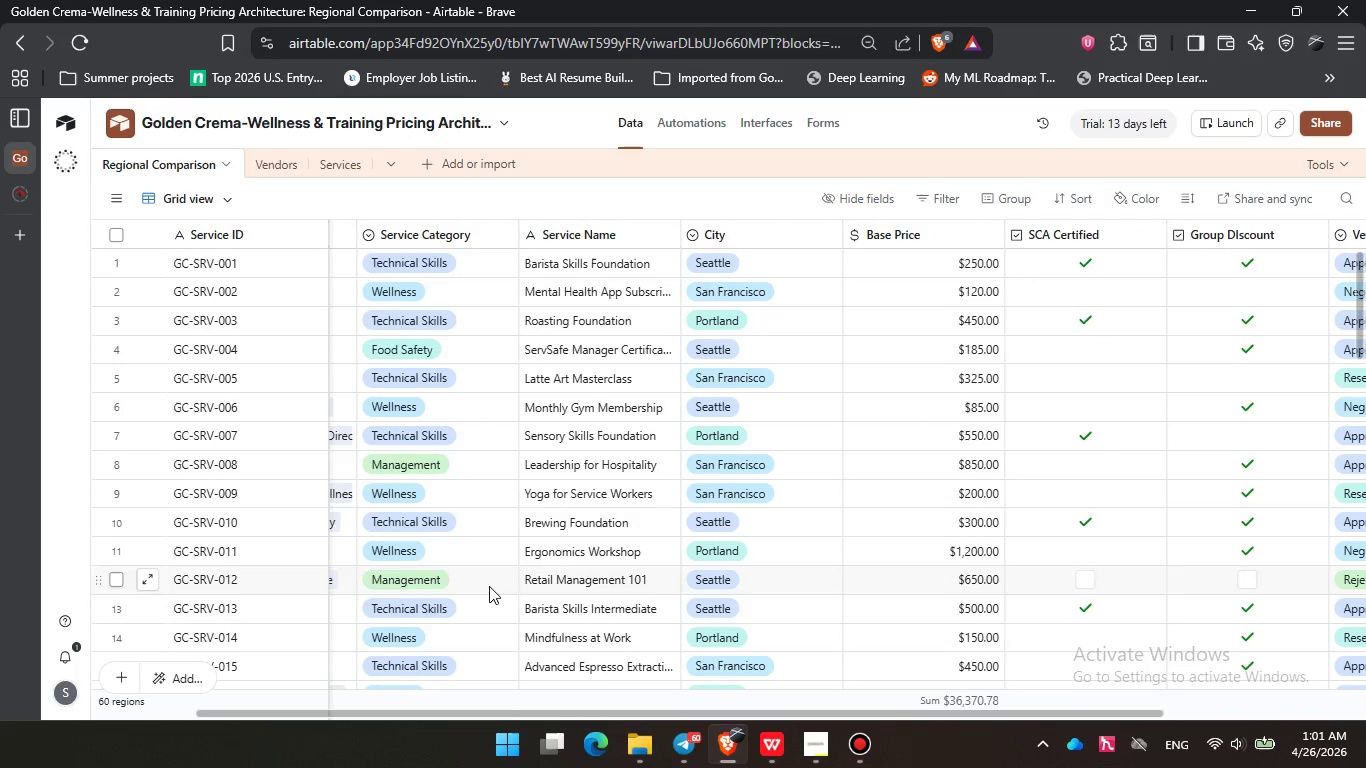 
left_click_drag(start_coordinate=[551, 712], to_coordinate=[353, 667])
 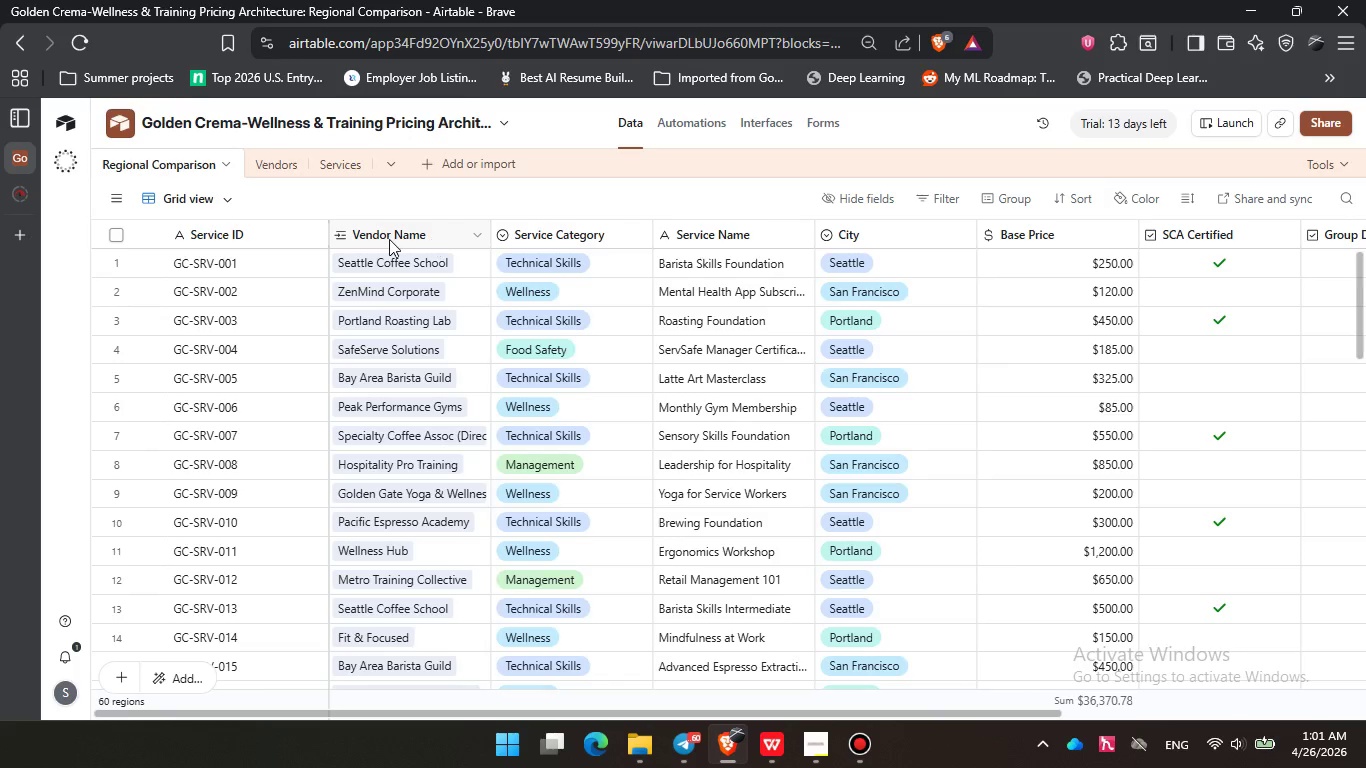 
left_click([403, 242])
 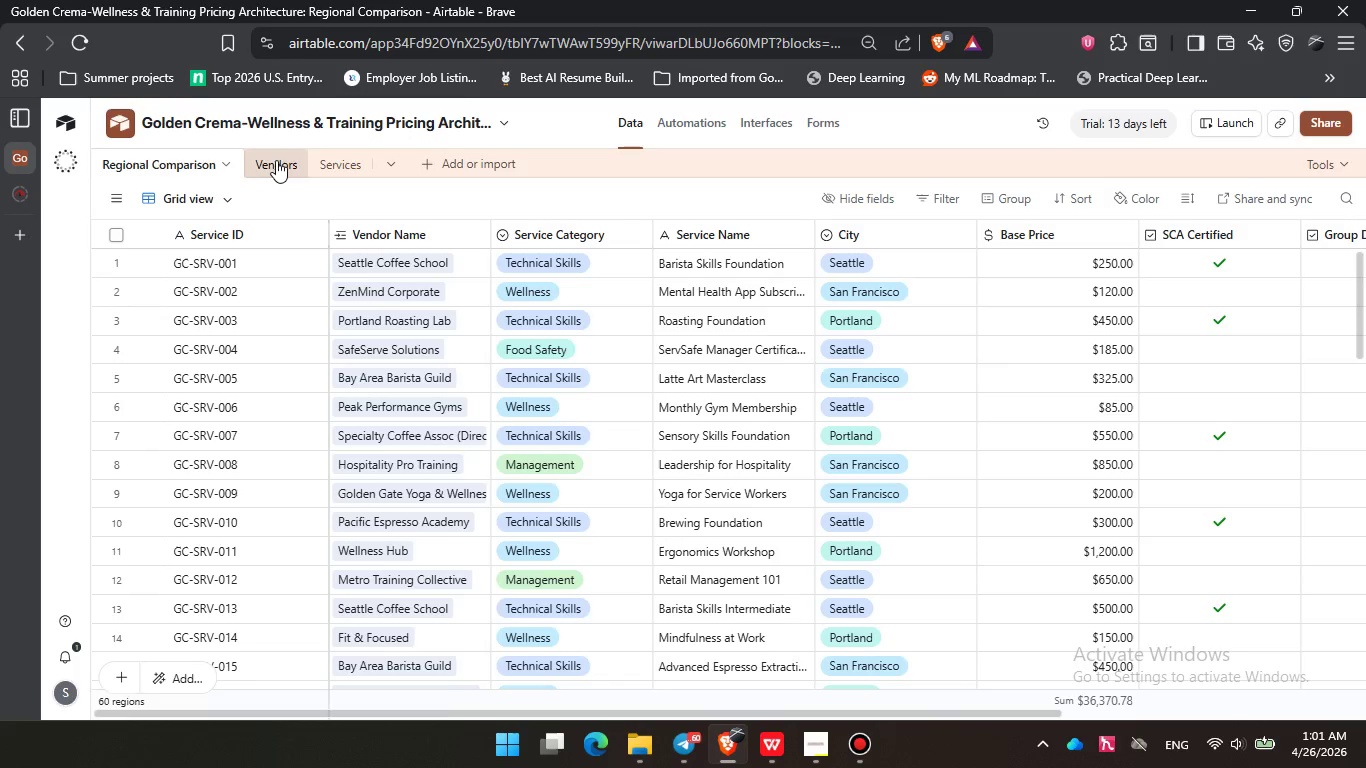 
left_click([275, 160])
 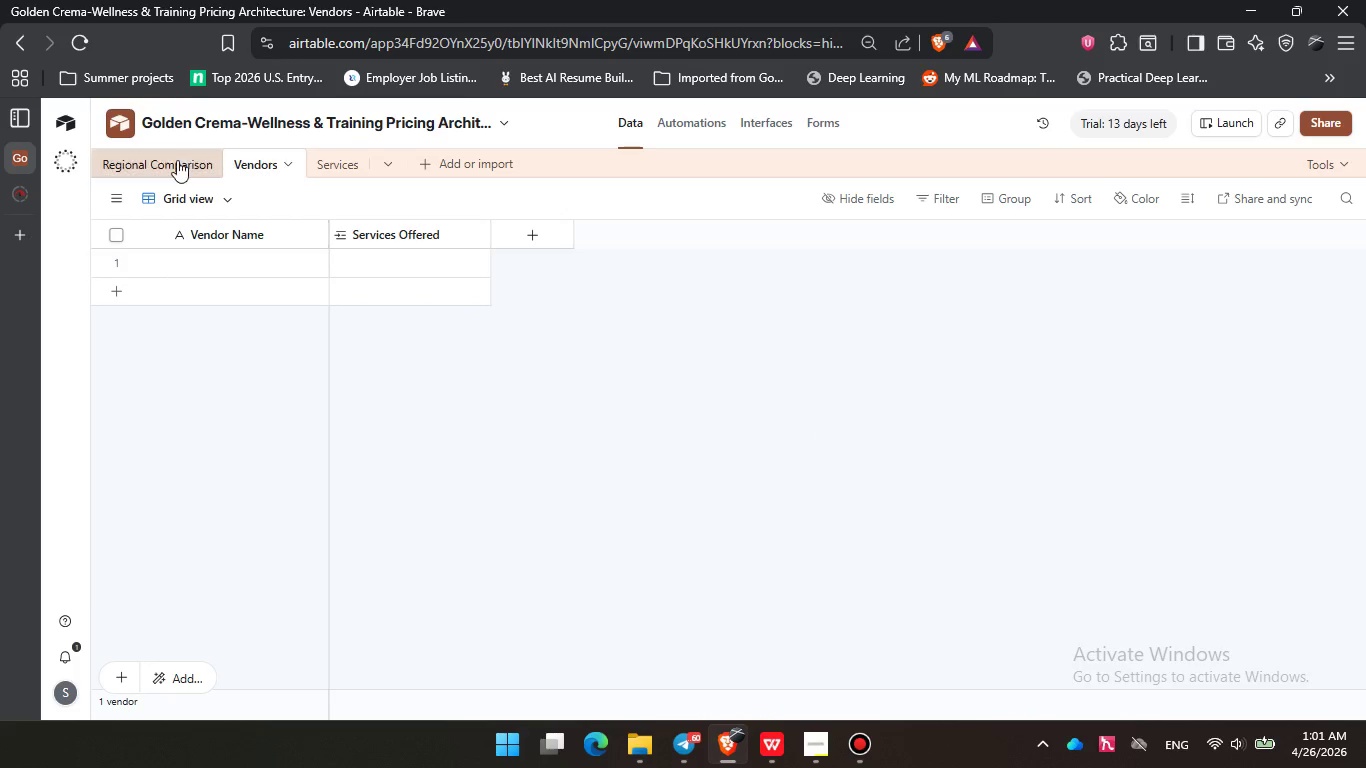 
left_click([151, 160])
 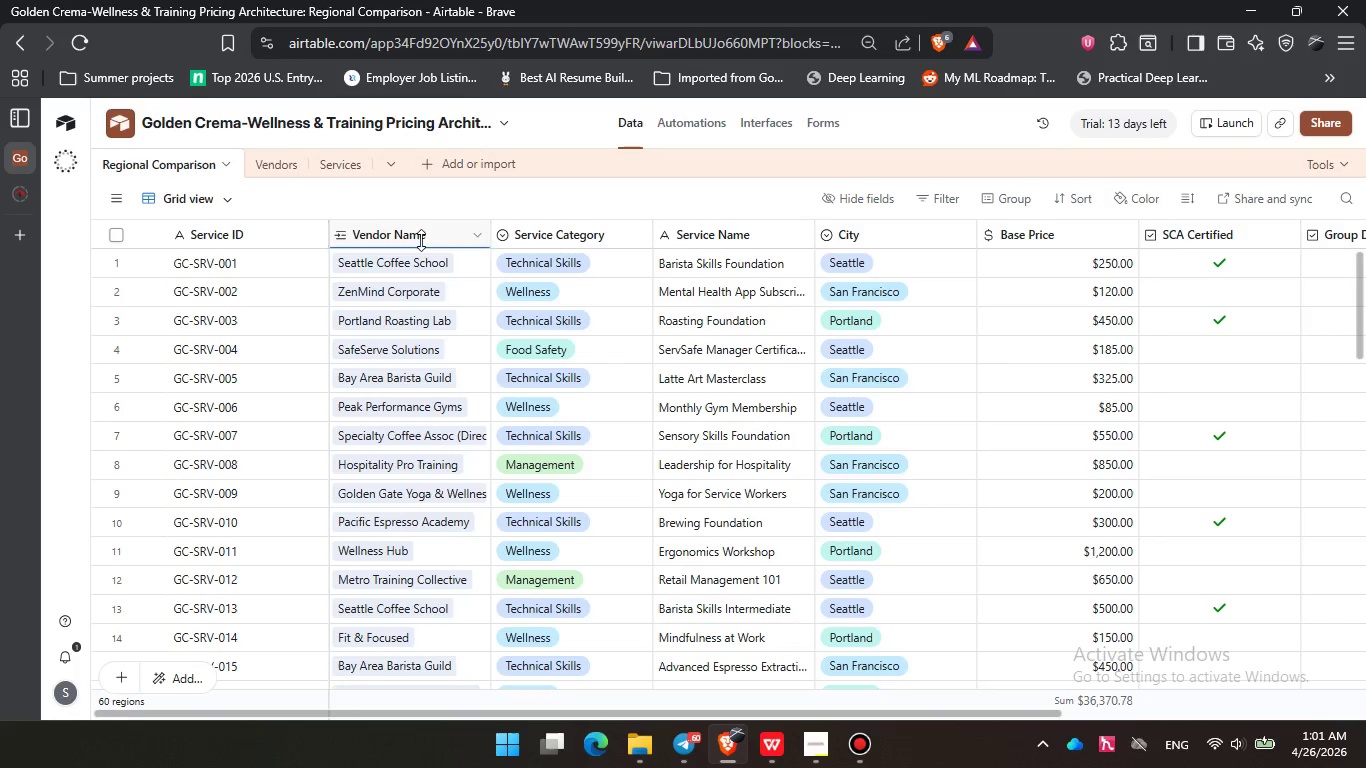 
left_click([422, 234])
 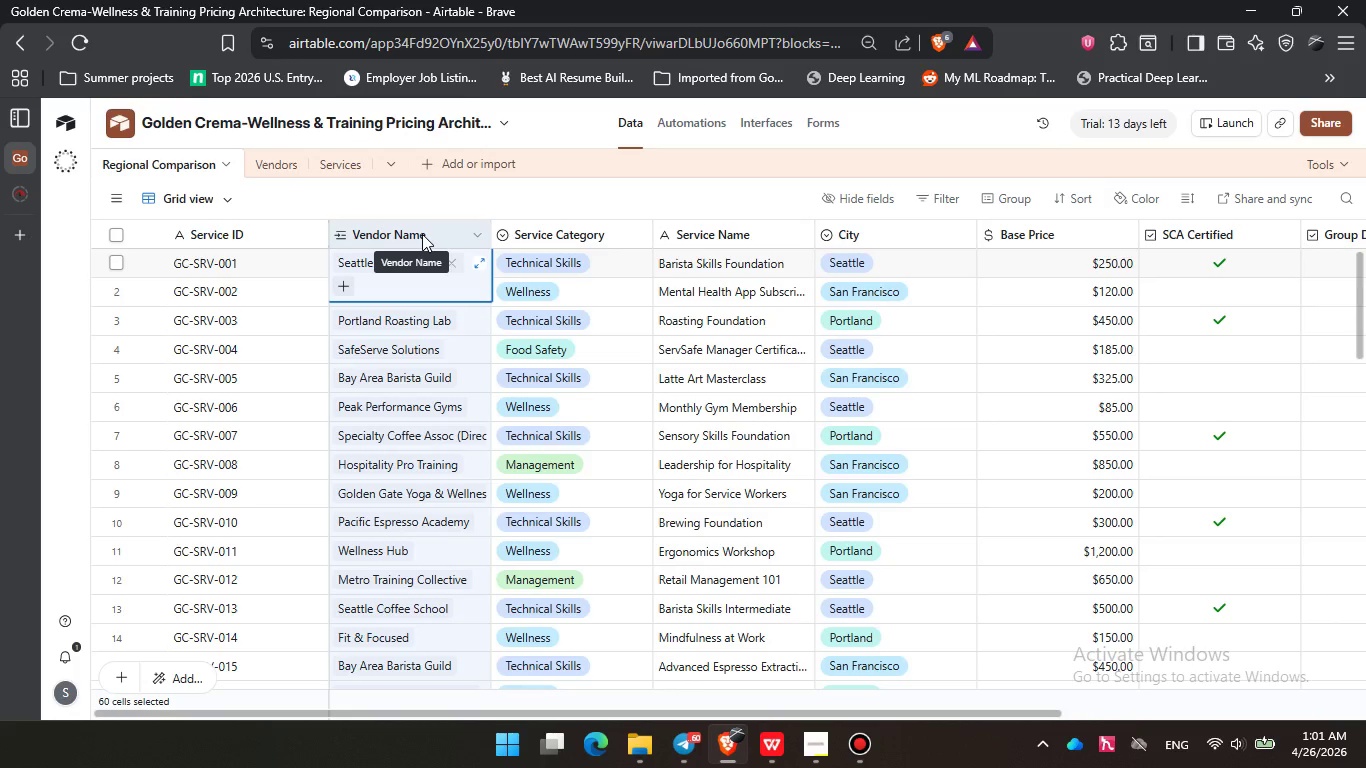 
key(Control+C)
 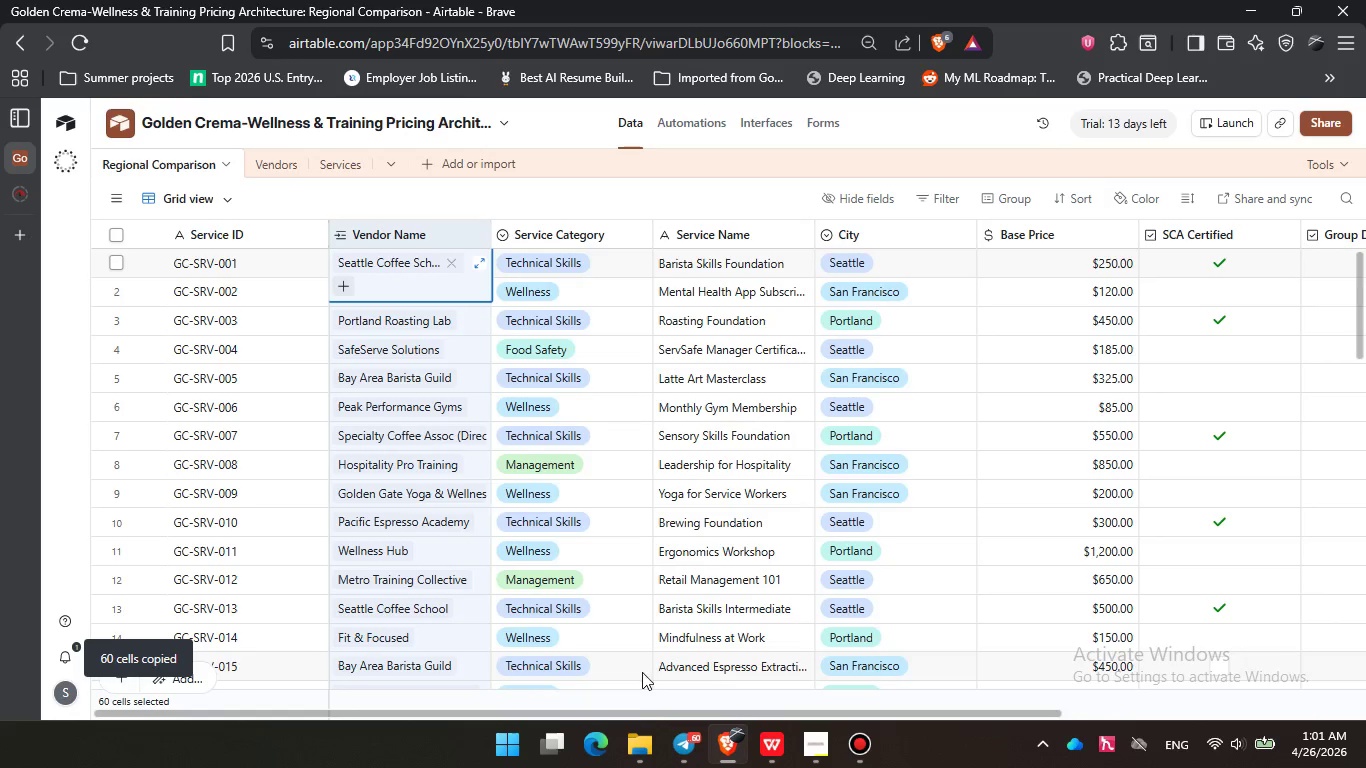 
left_click_drag(start_coordinate=[647, 713], to_coordinate=[507, 692])
 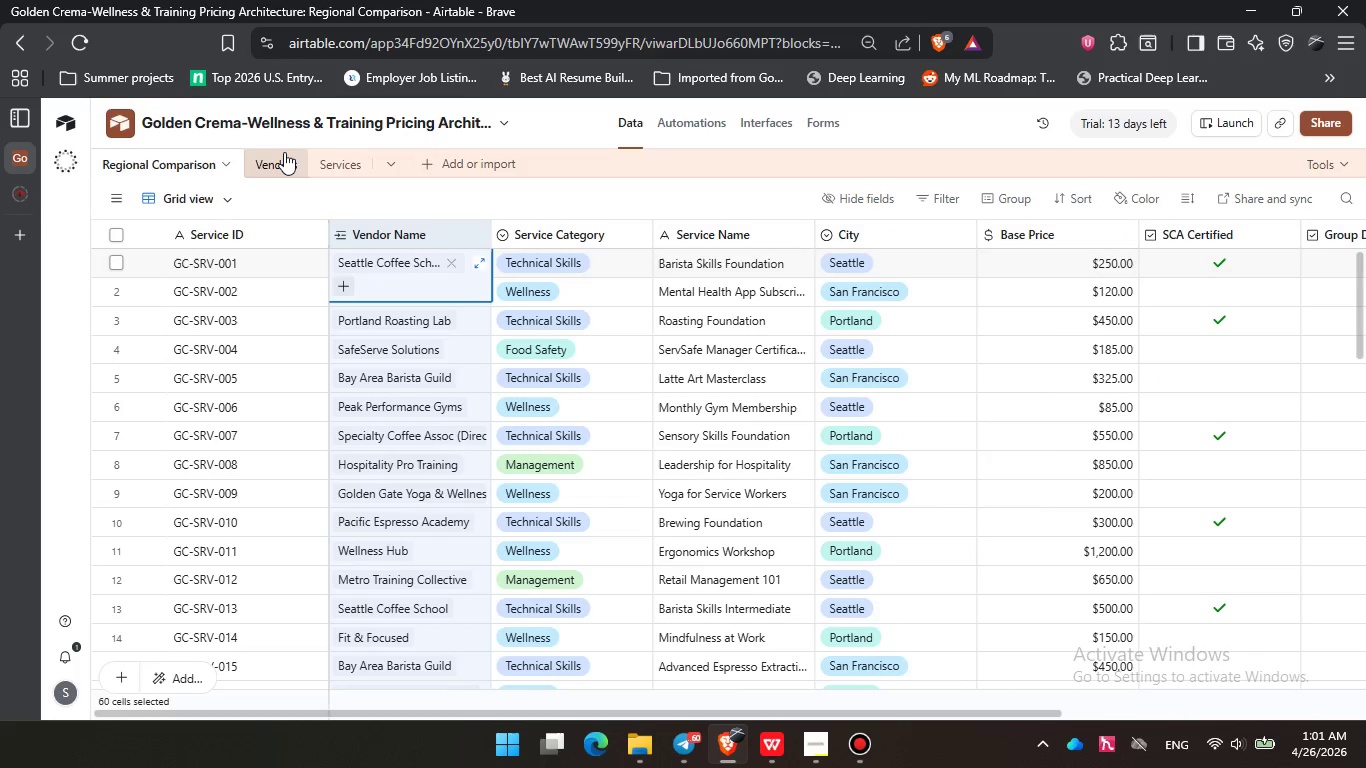 
left_click([284, 152])
 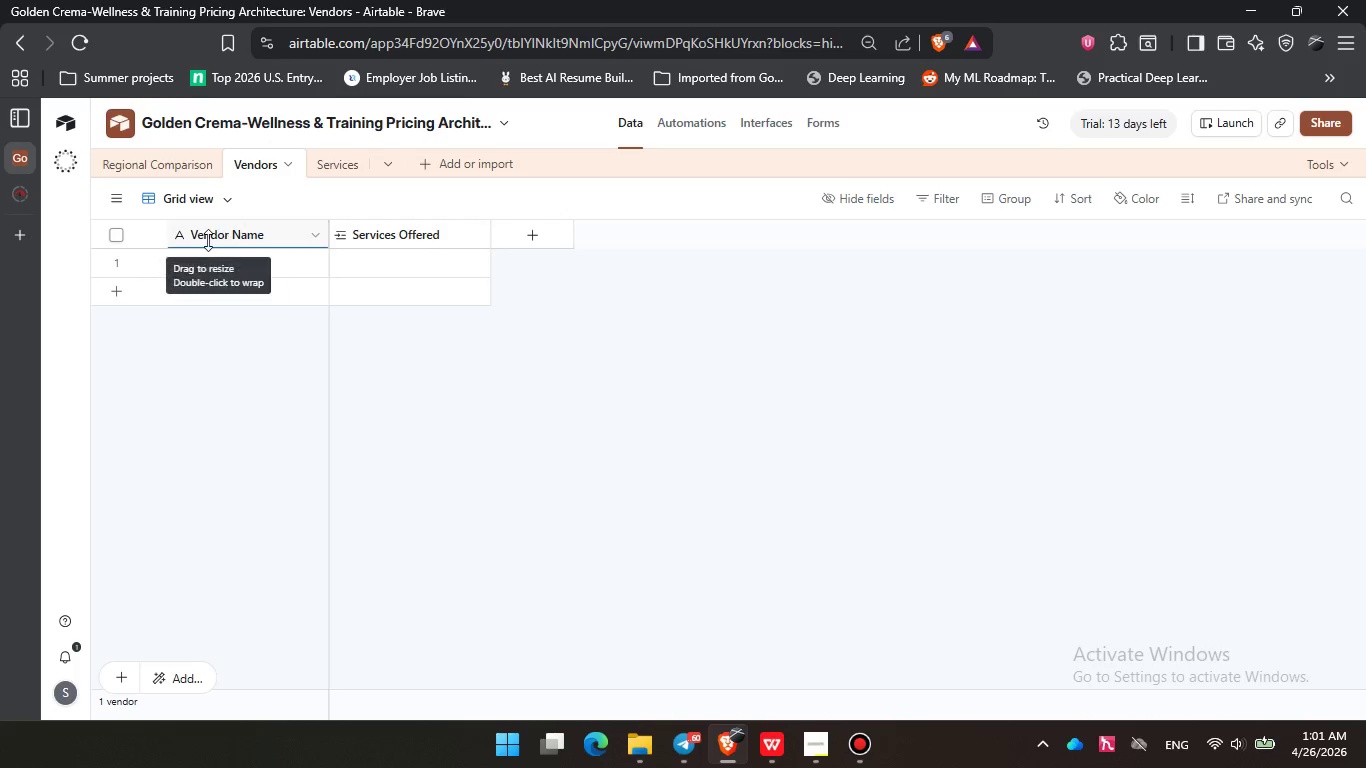 
left_click([222, 229])
 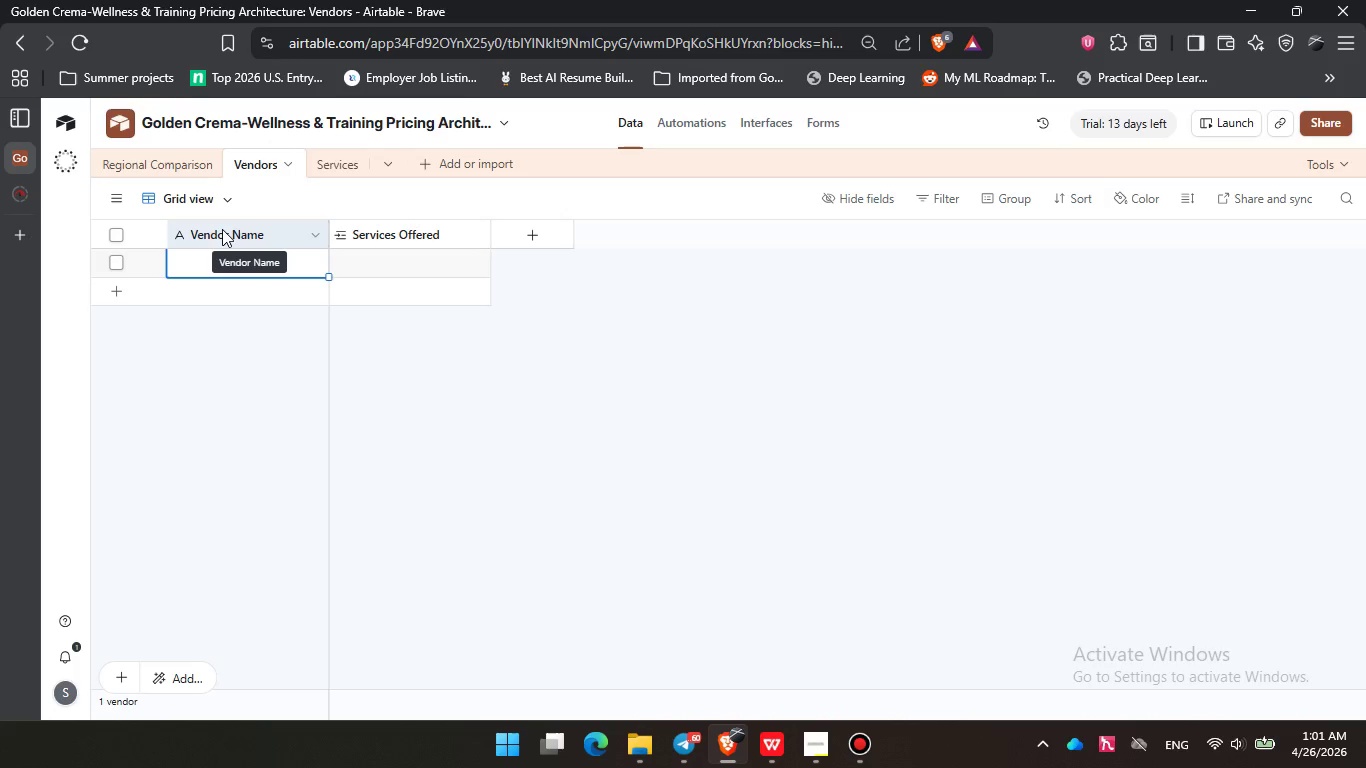 
key(Control+V)
 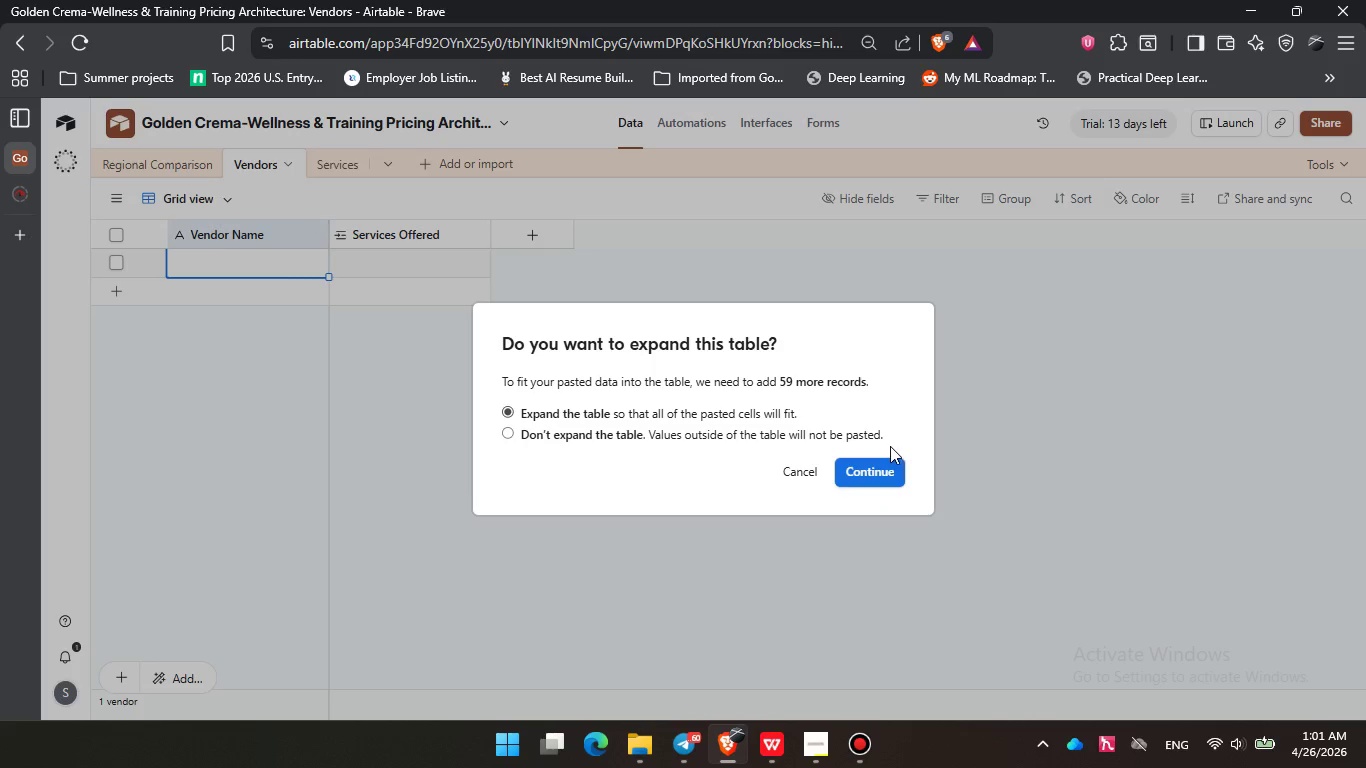 
left_click([874, 467])
 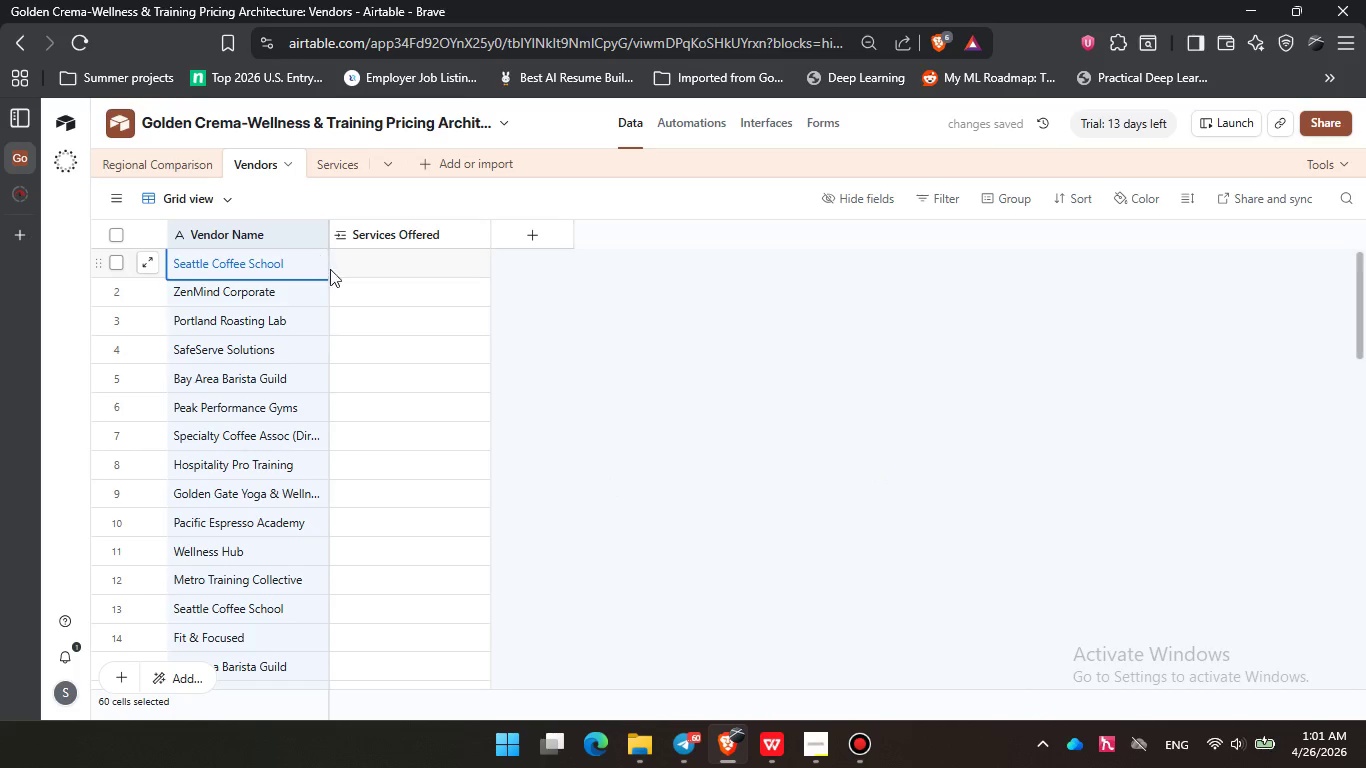 
left_click([371, 279])
 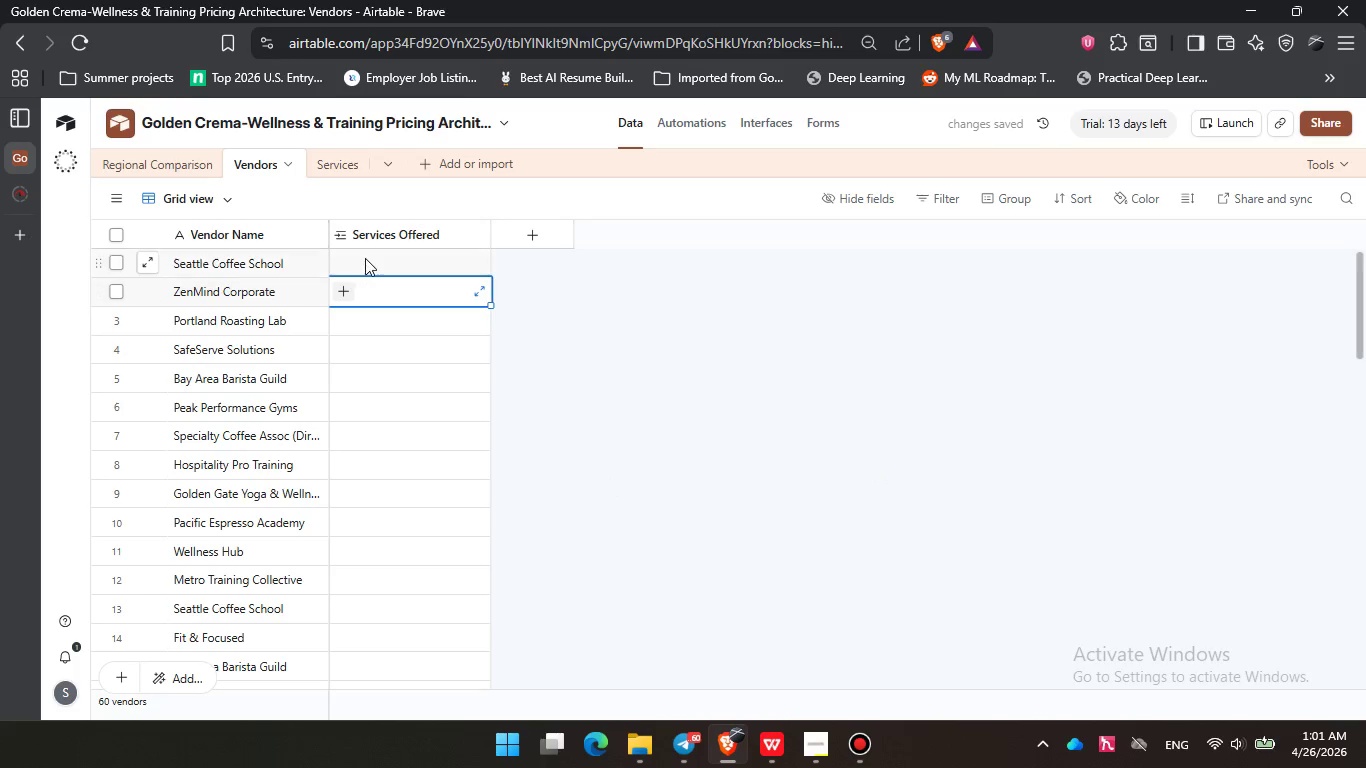 
left_click([365, 257])
 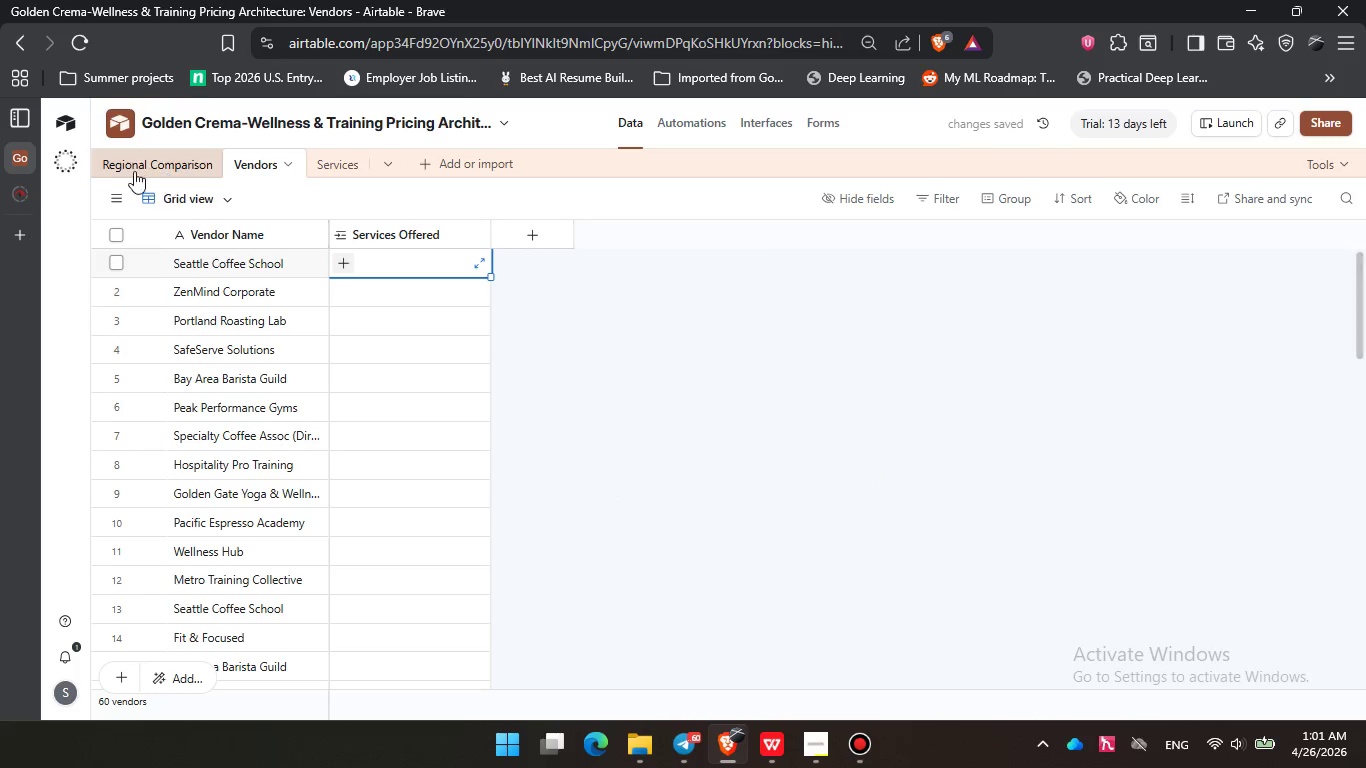 
left_click([129, 170])
 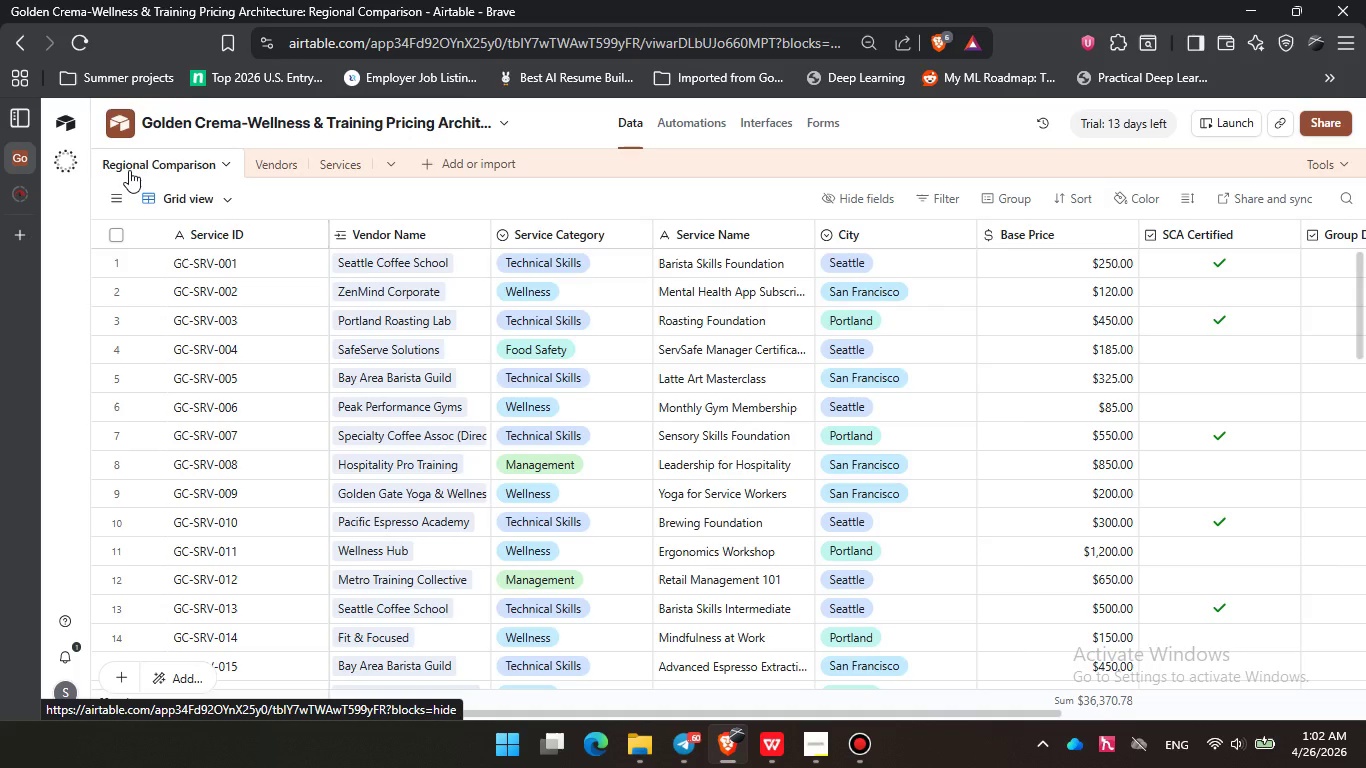 
wait(13.27)
 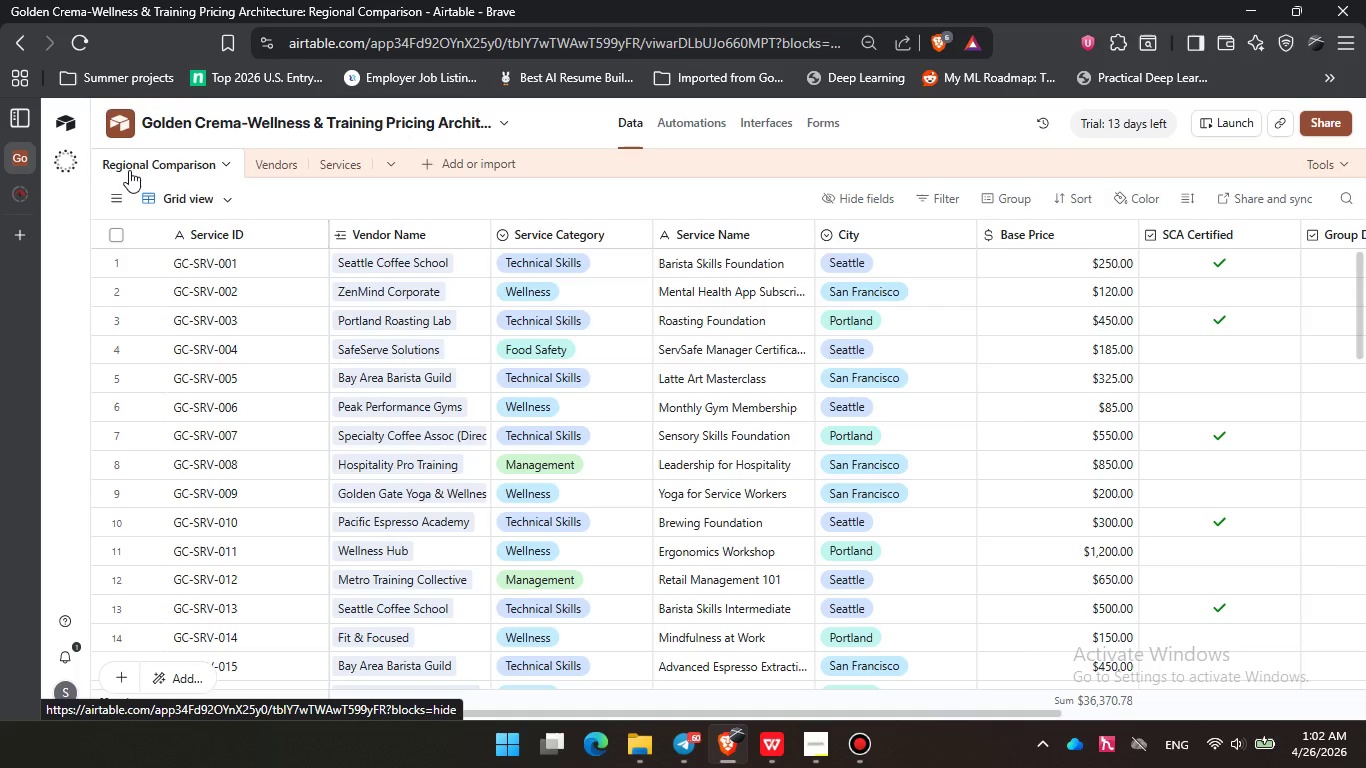 
left_click([277, 153])
 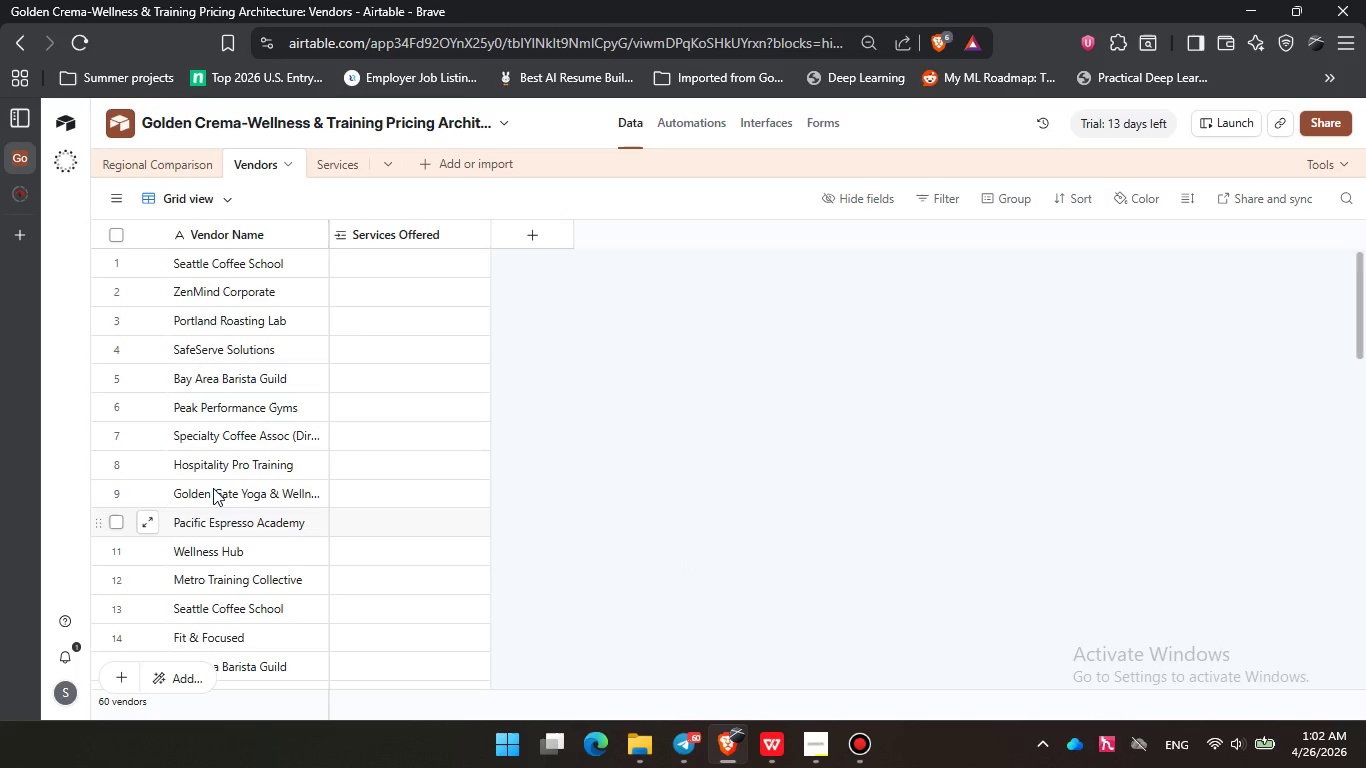 
scroll: coordinate [246, 419], scroll_direction: down, amount: 12.0
 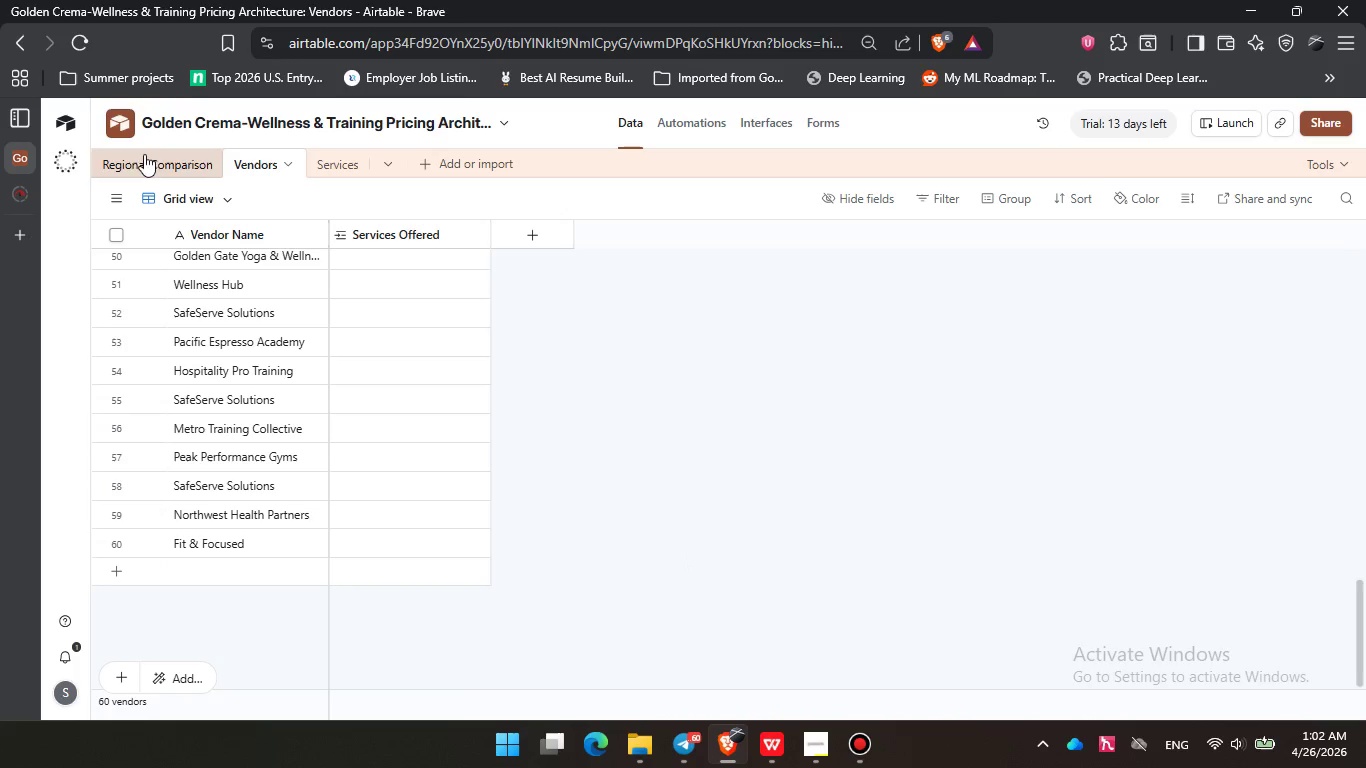 
left_click([144, 151])
 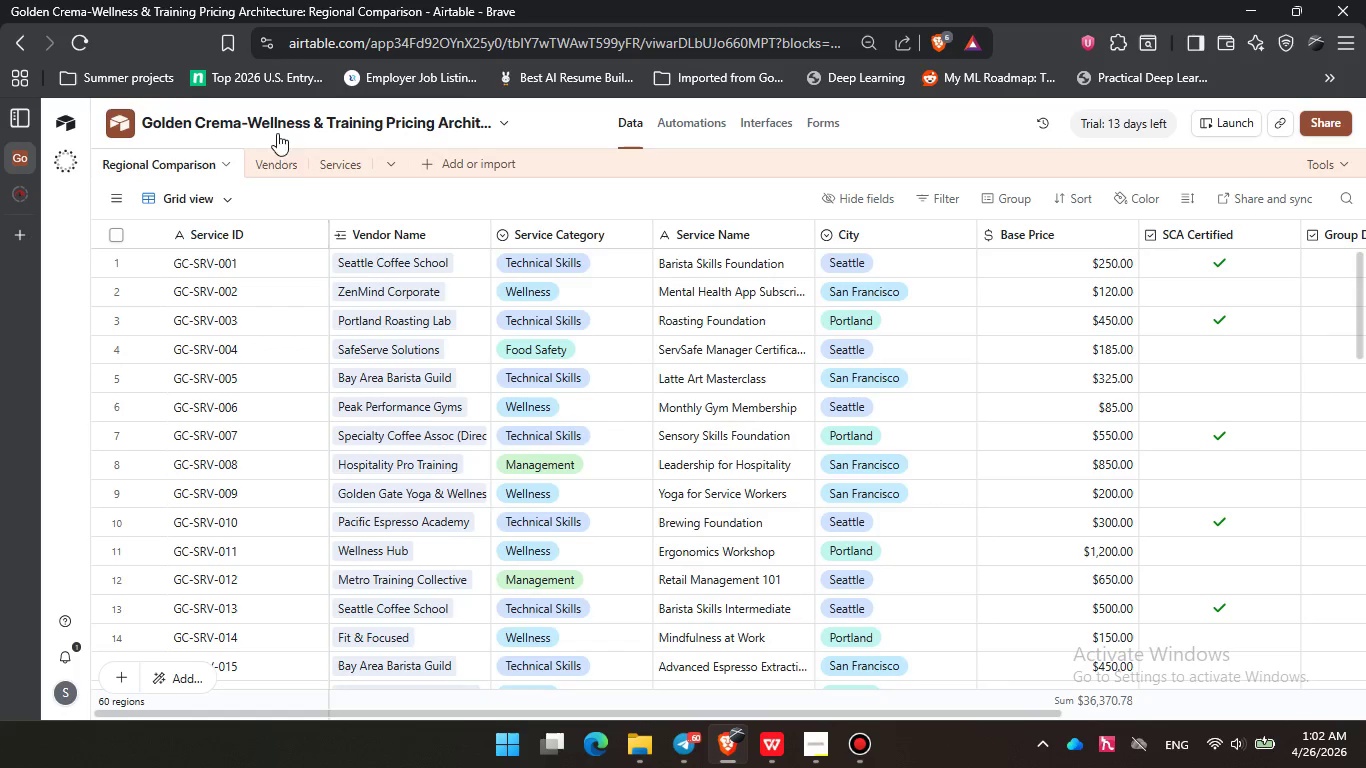 
left_click([265, 159])
 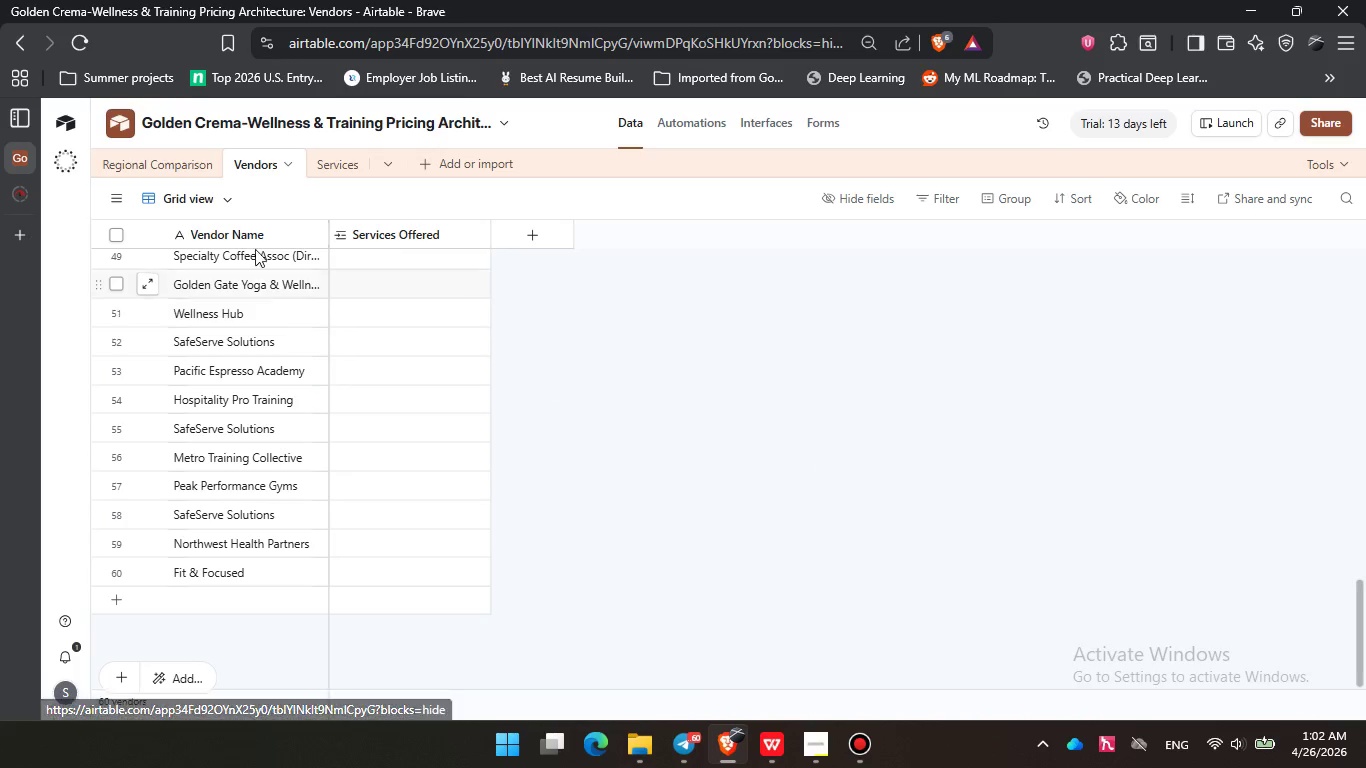 
left_click([244, 229])
 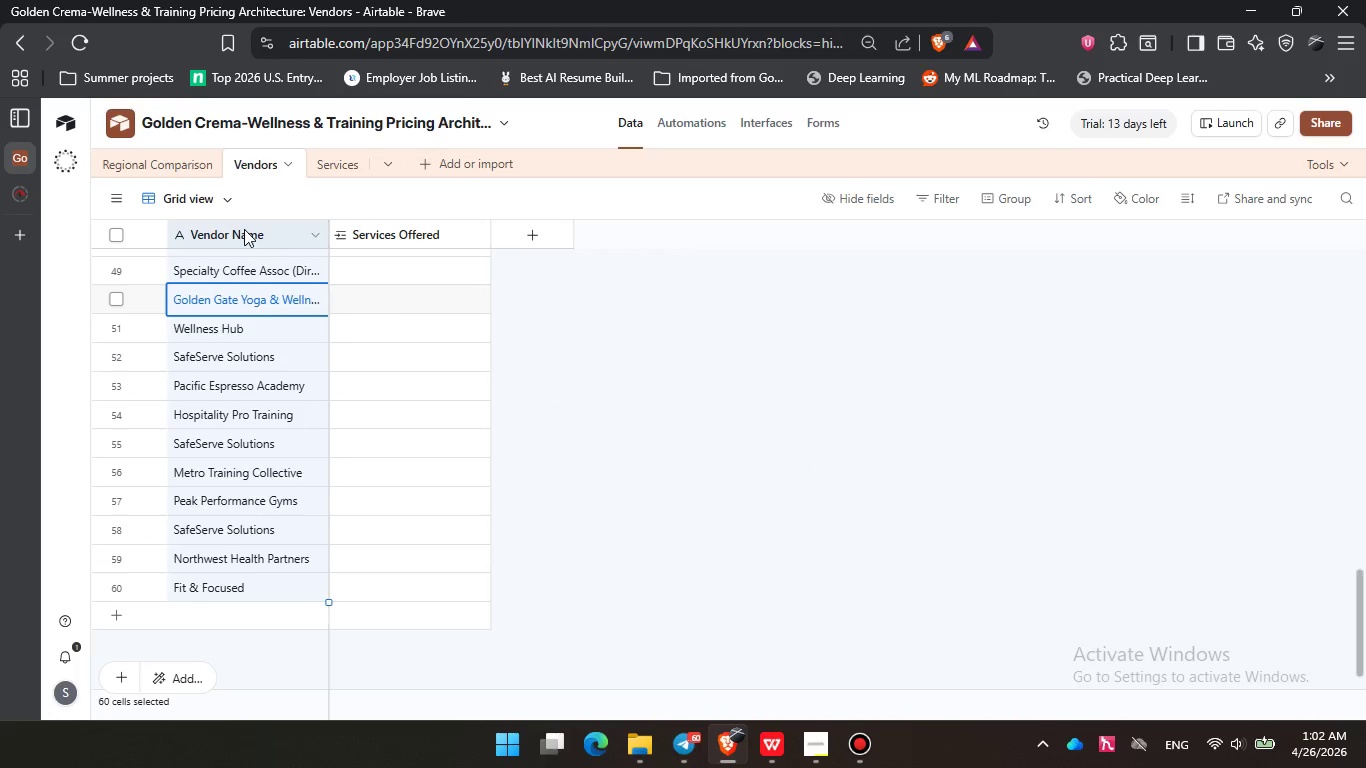 
key(Control+C)
 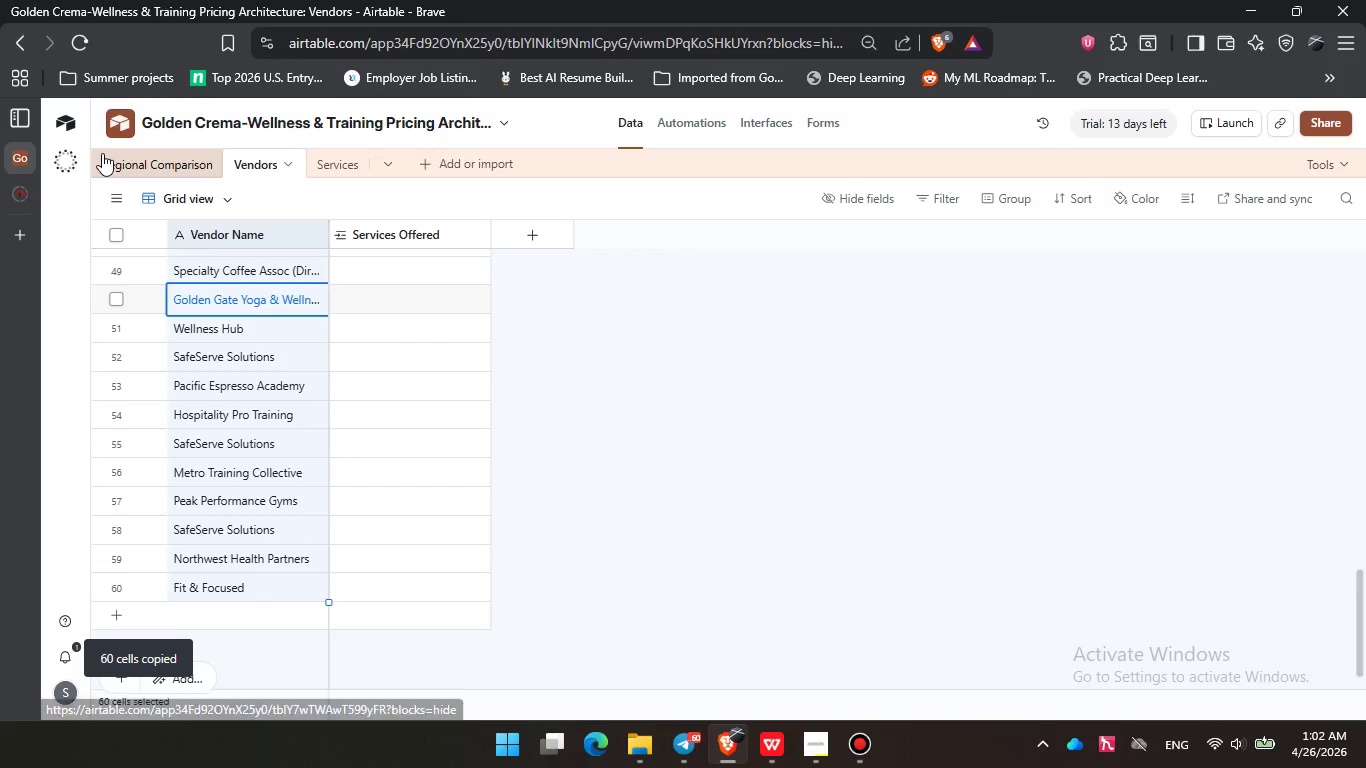 
left_click([102, 153])
 